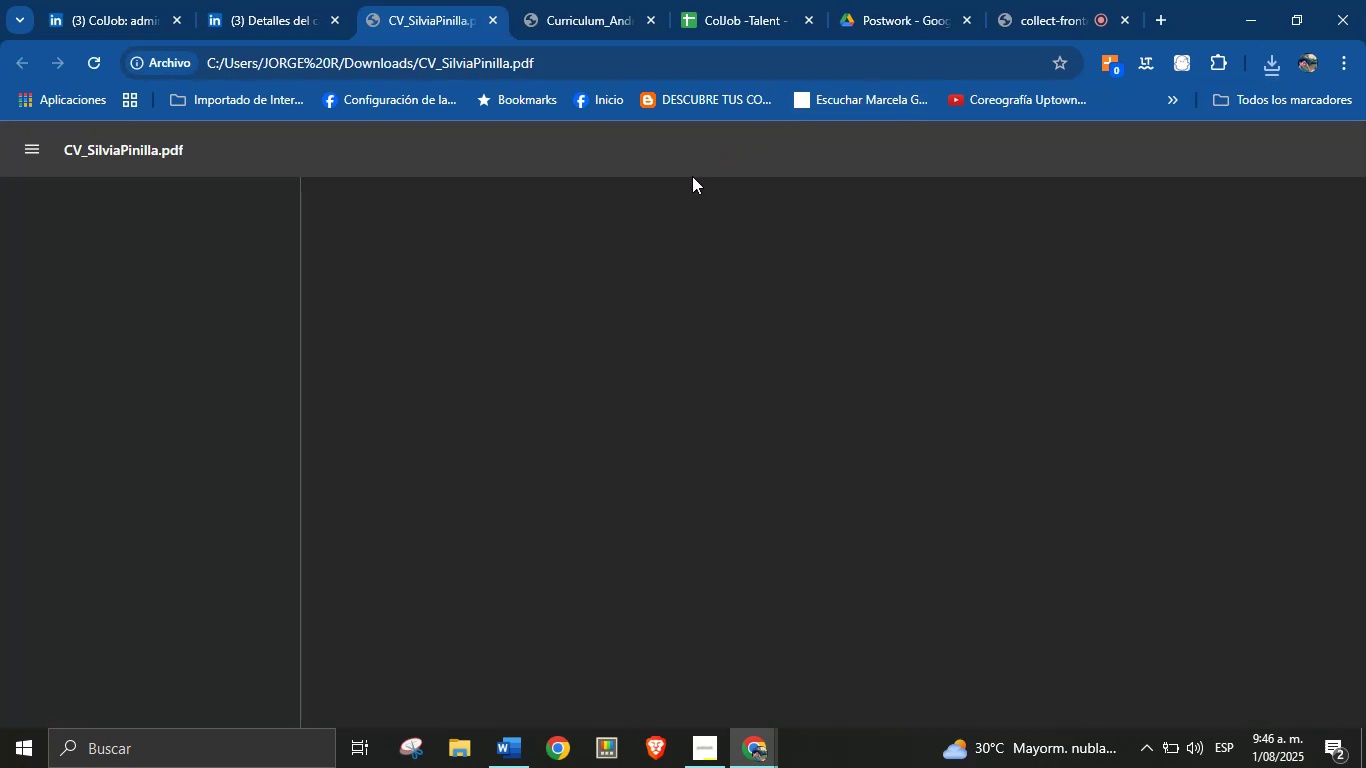 
left_click_drag(start_coordinate=[687, 499], to_coordinate=[551, 431])
 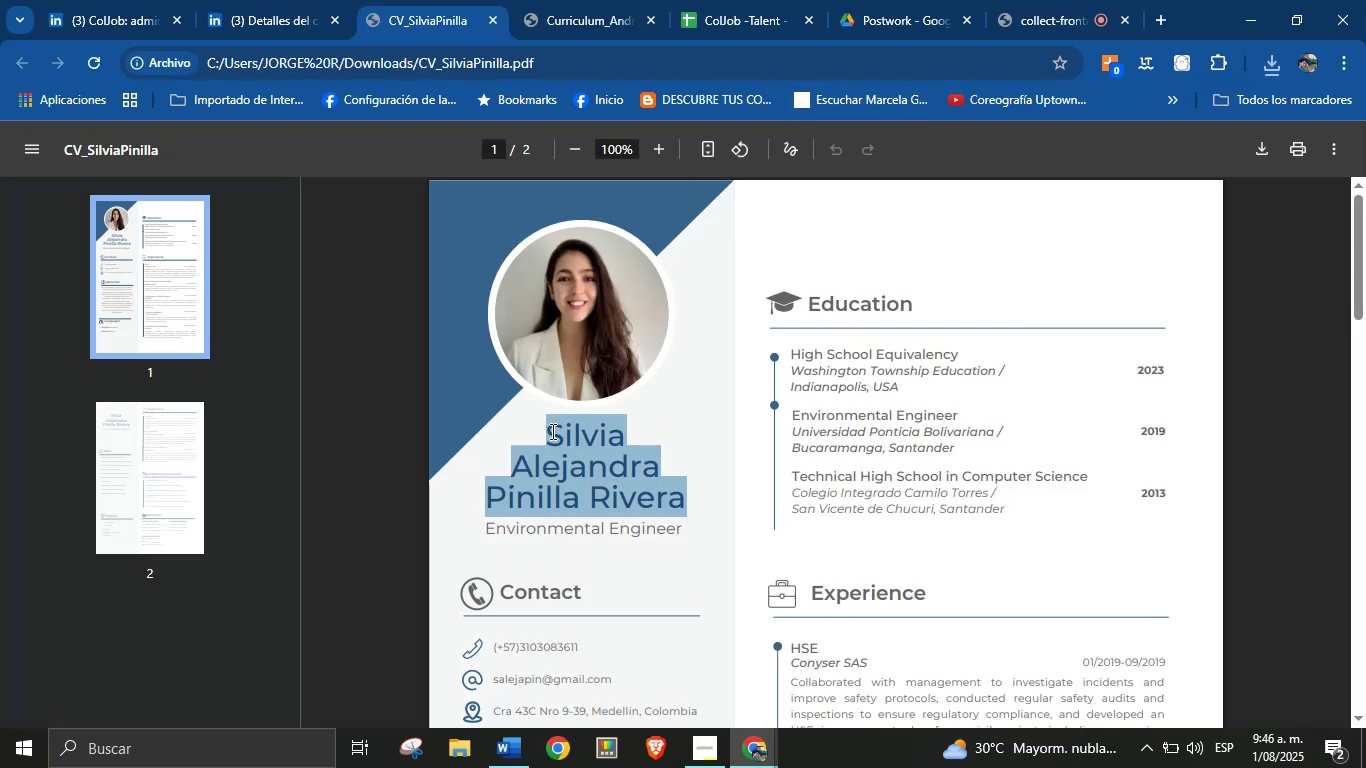 
key(Control+C)
 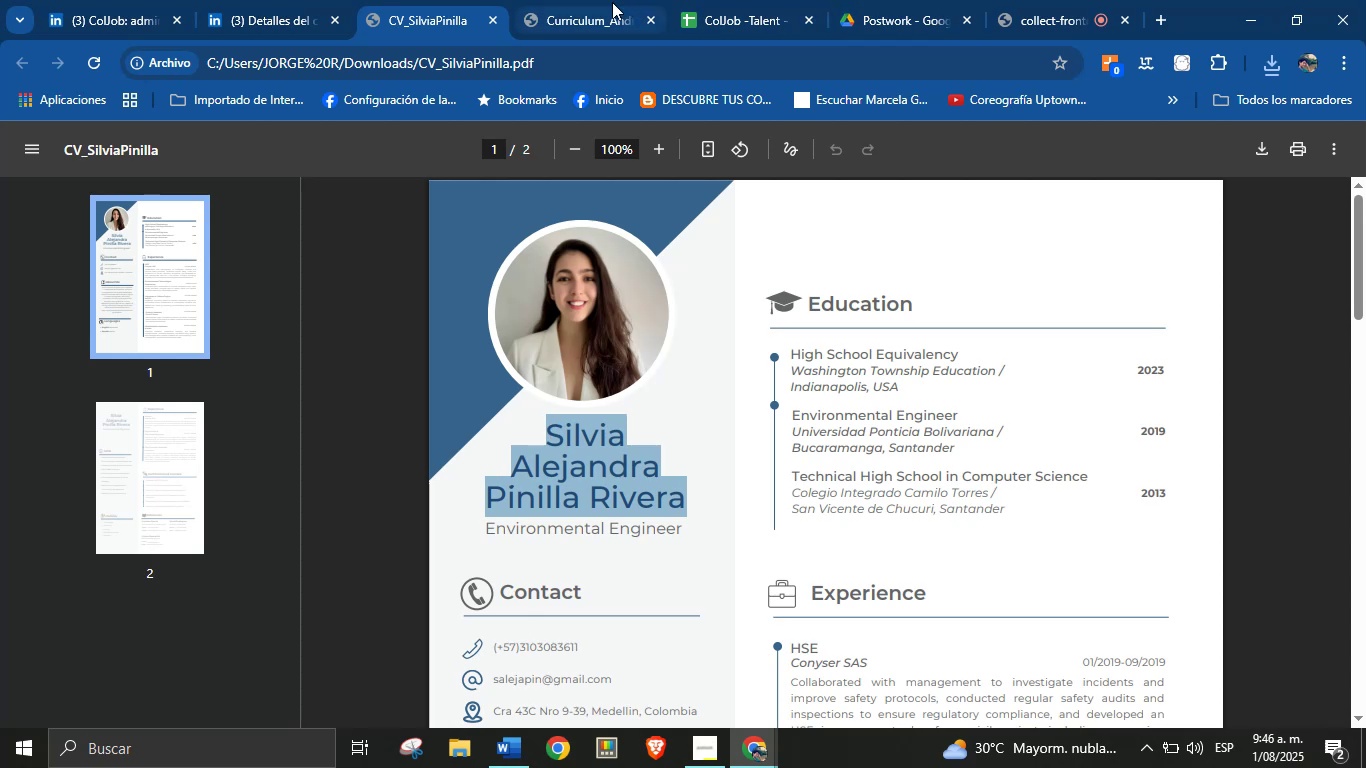 
left_click([707, 0])
 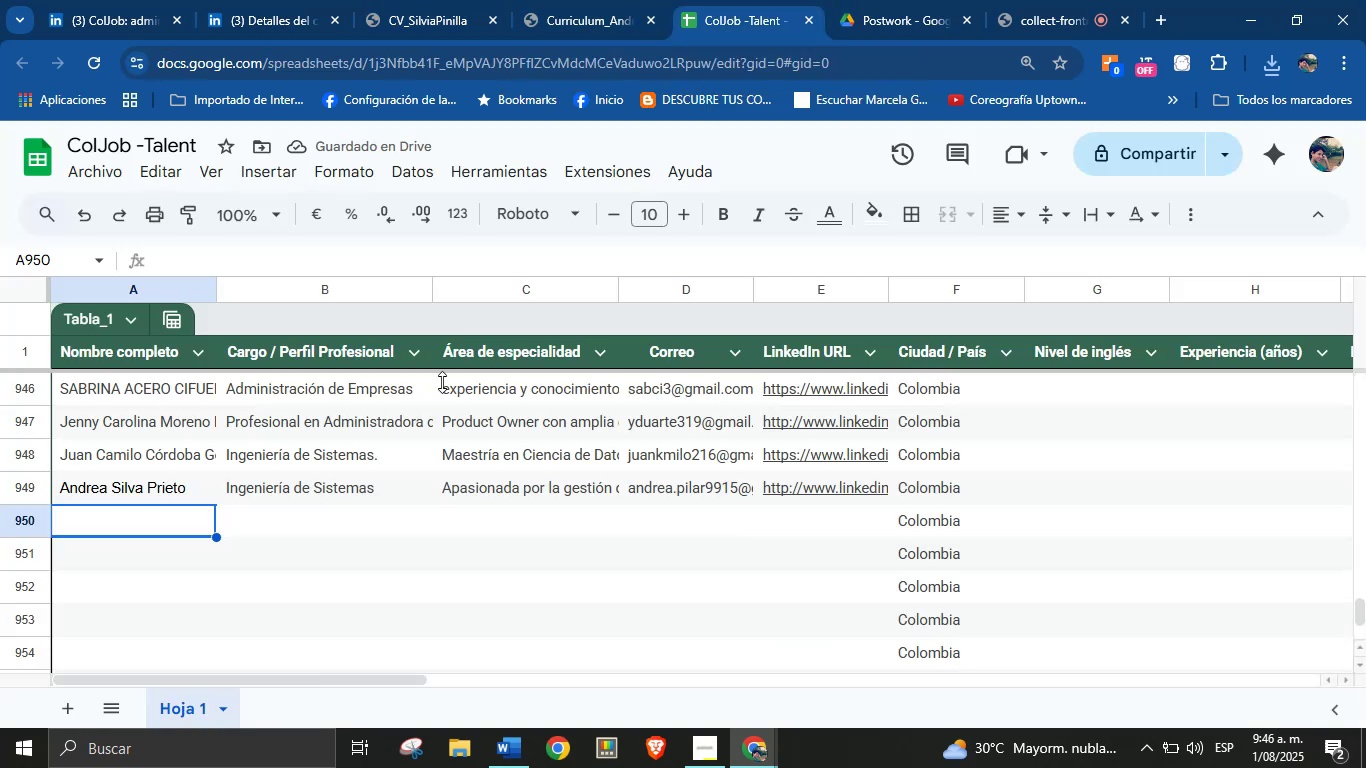 
key(Control+V)
 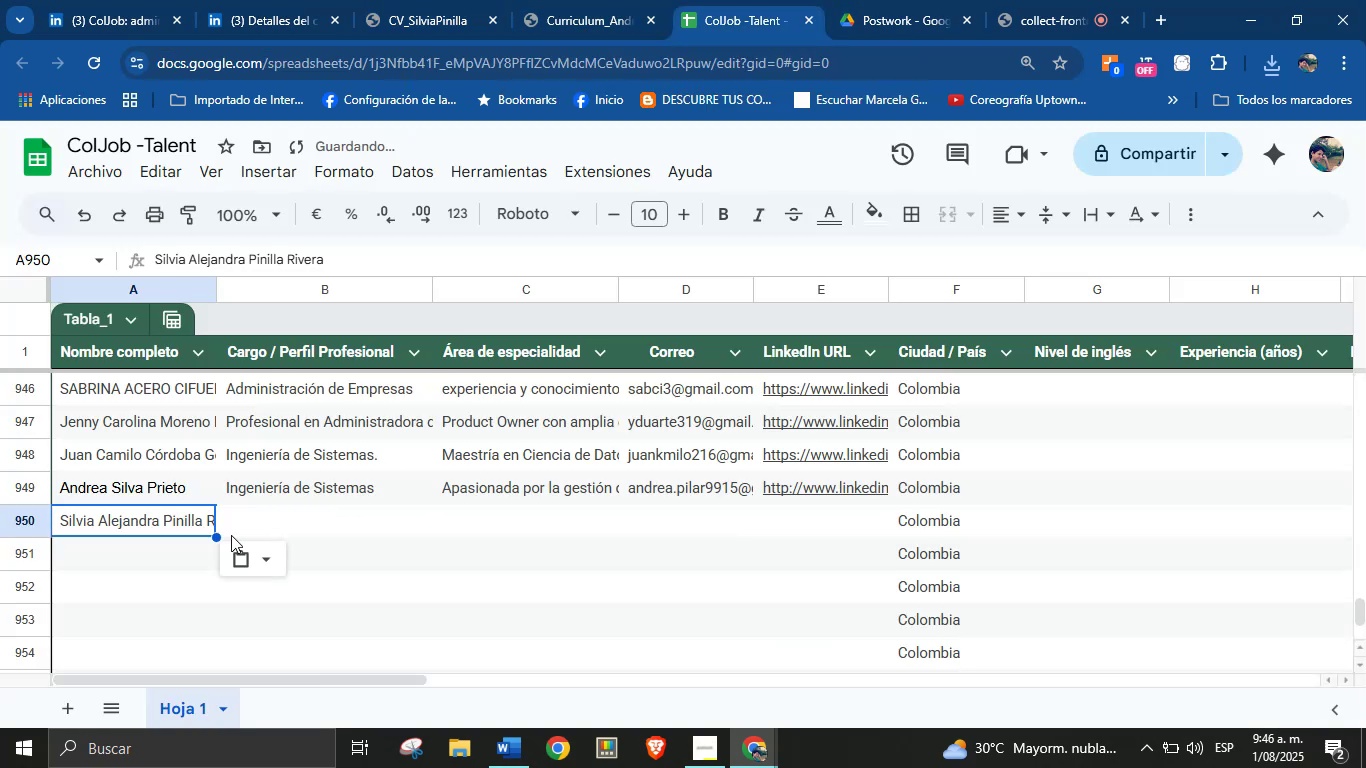 
left_click([297, 527])
 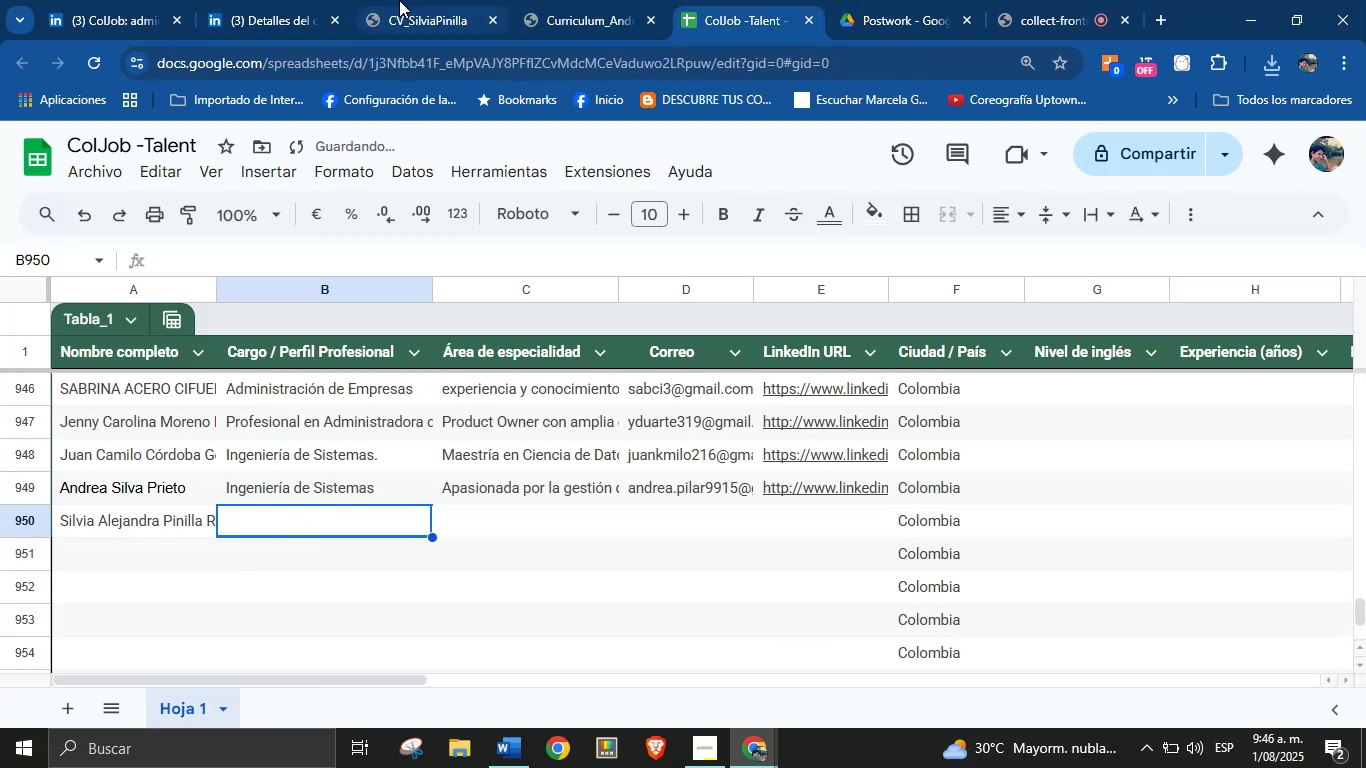 
left_click([399, 0])
 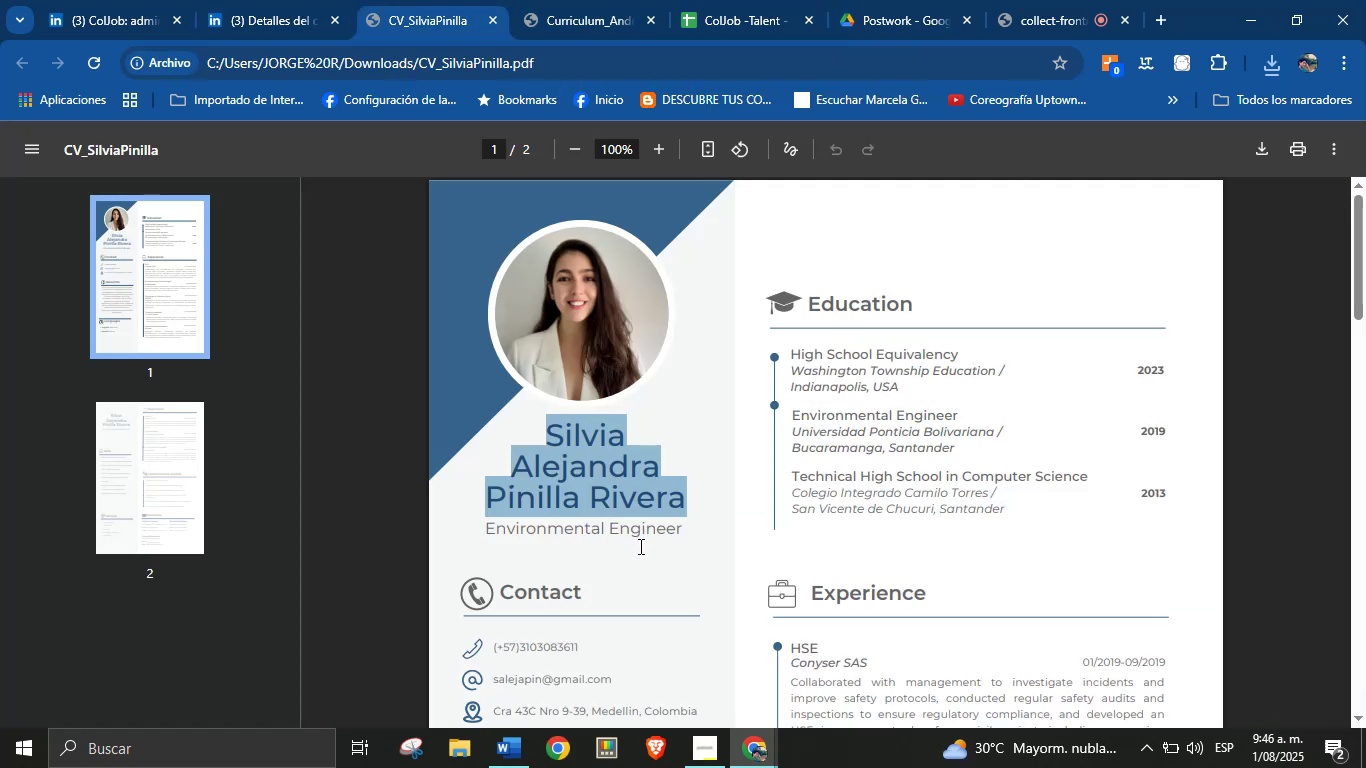 
double_click([657, 529])
 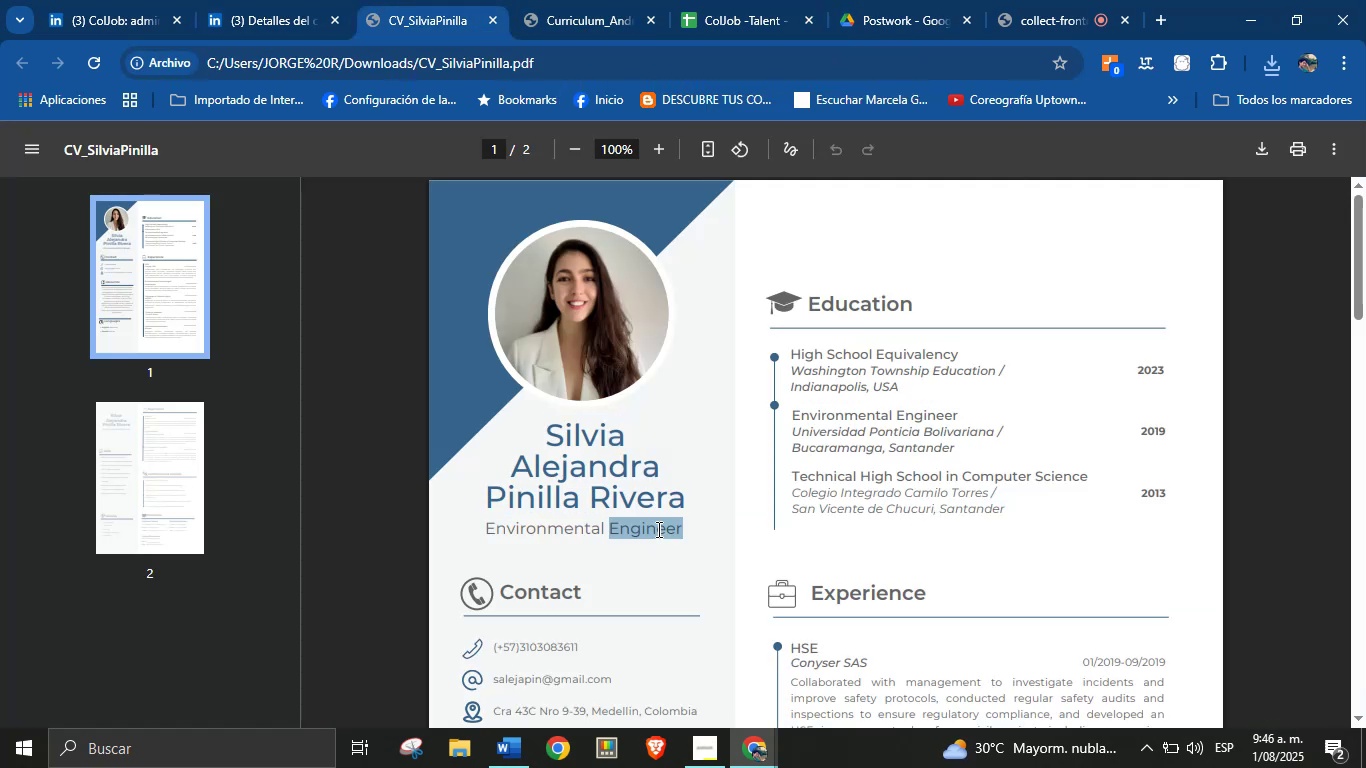 
triple_click([657, 529])
 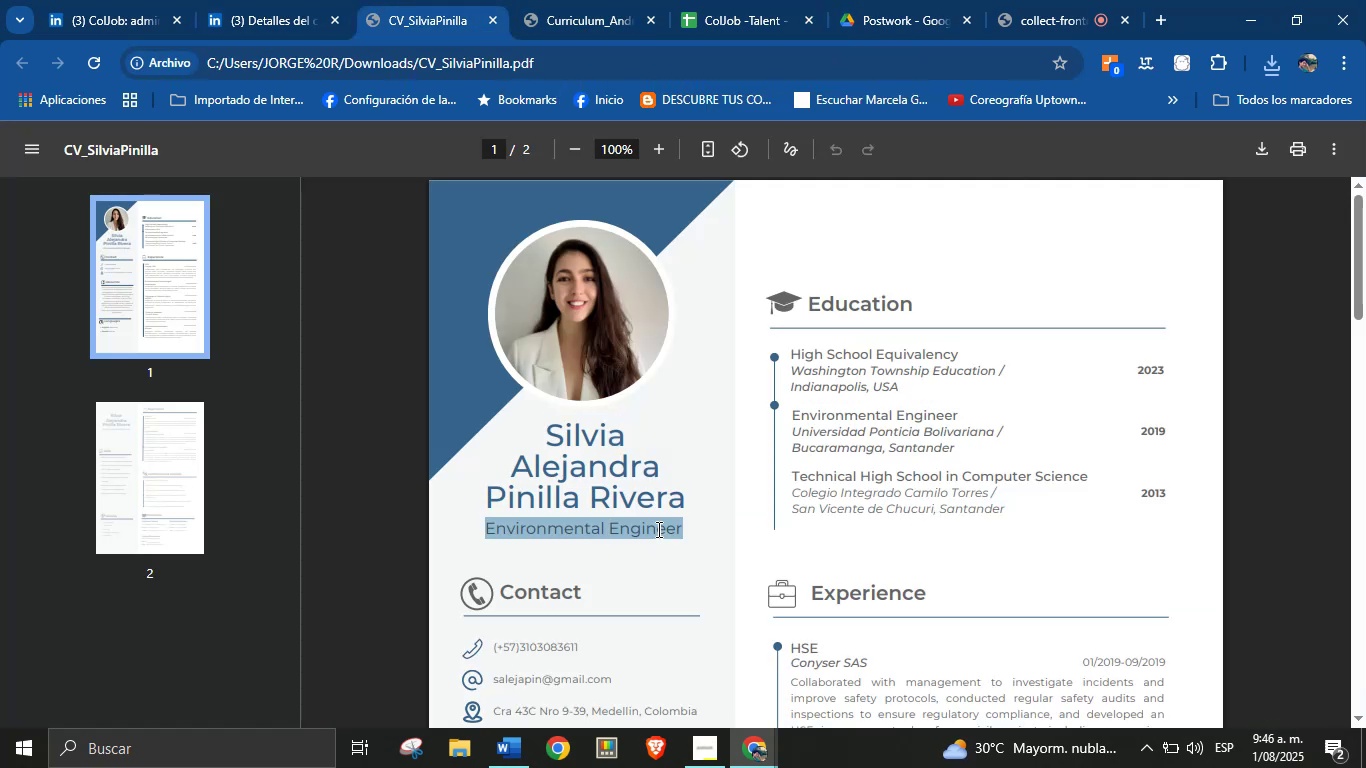 
key(Control+C)
 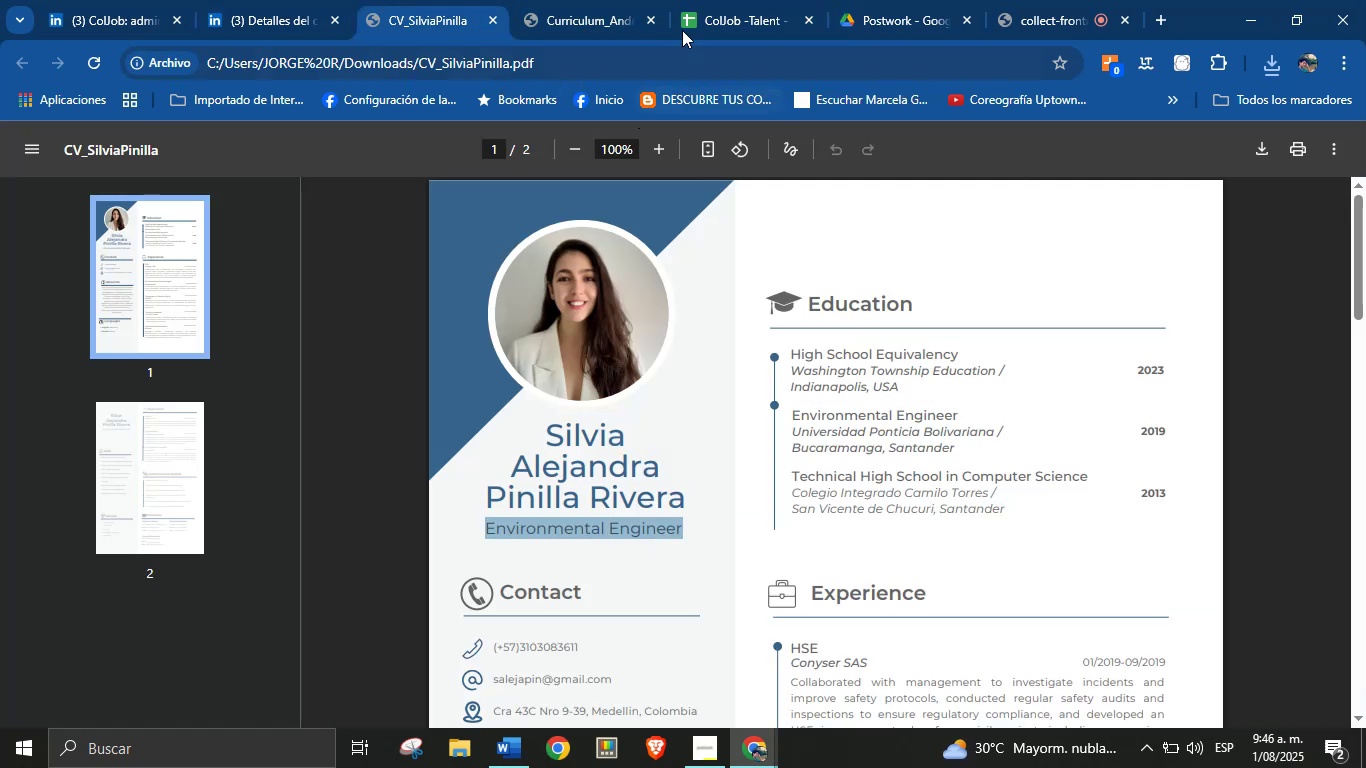 
left_click([712, 0])
 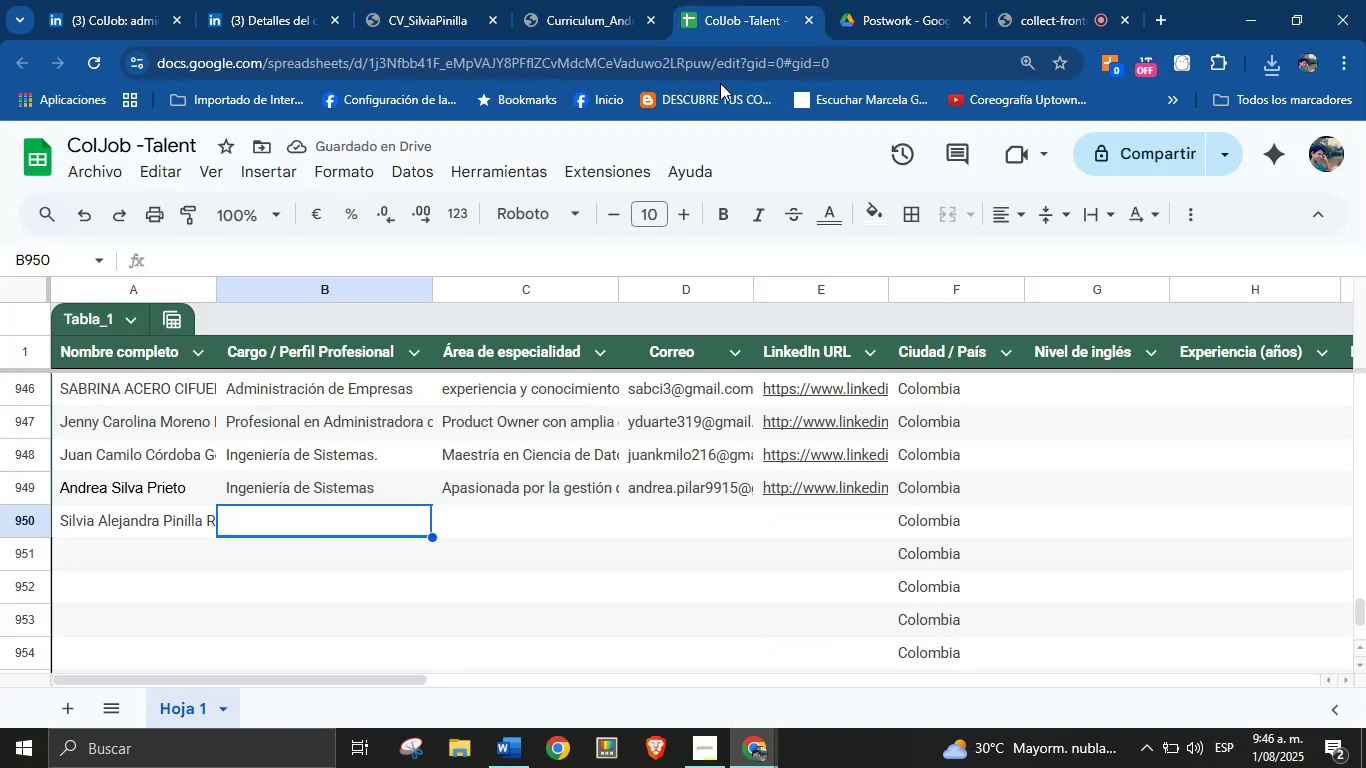 
key(Control+V)
 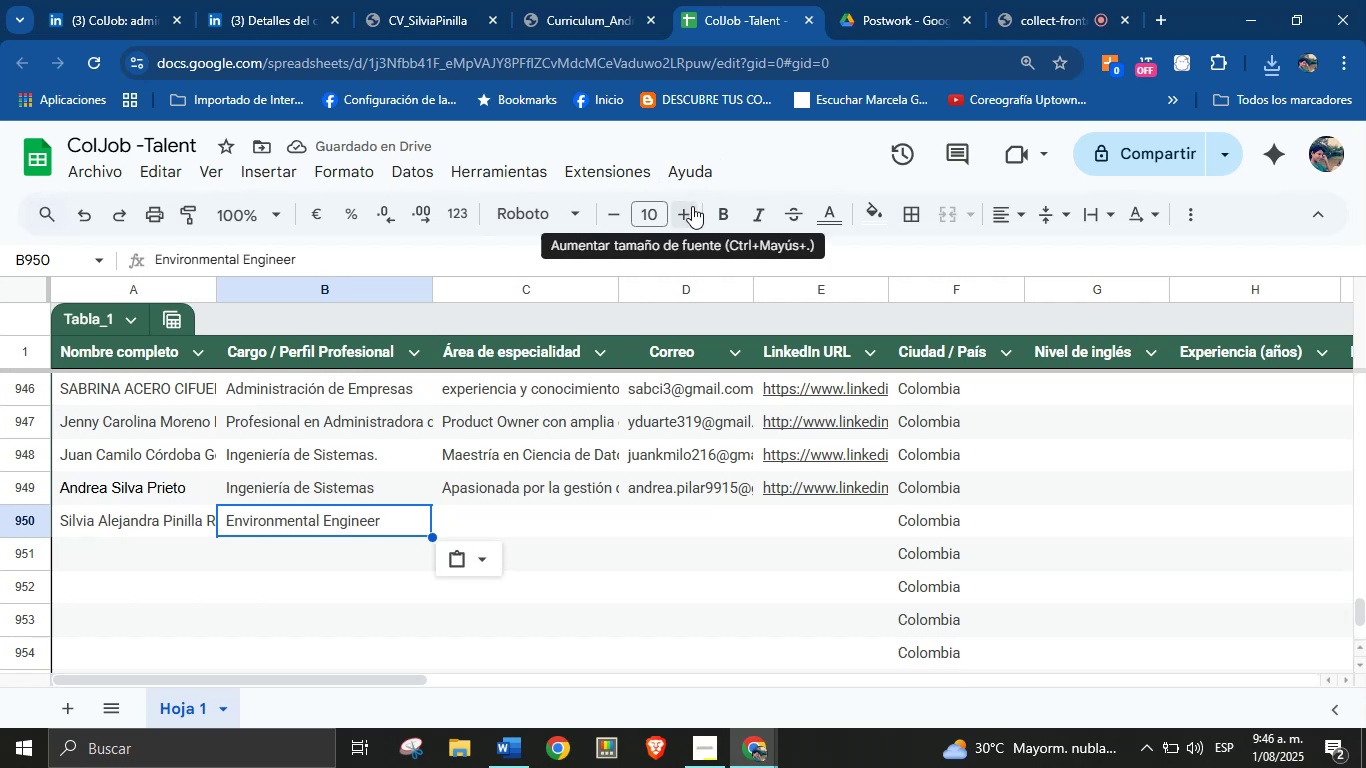 
wait(6.92)
 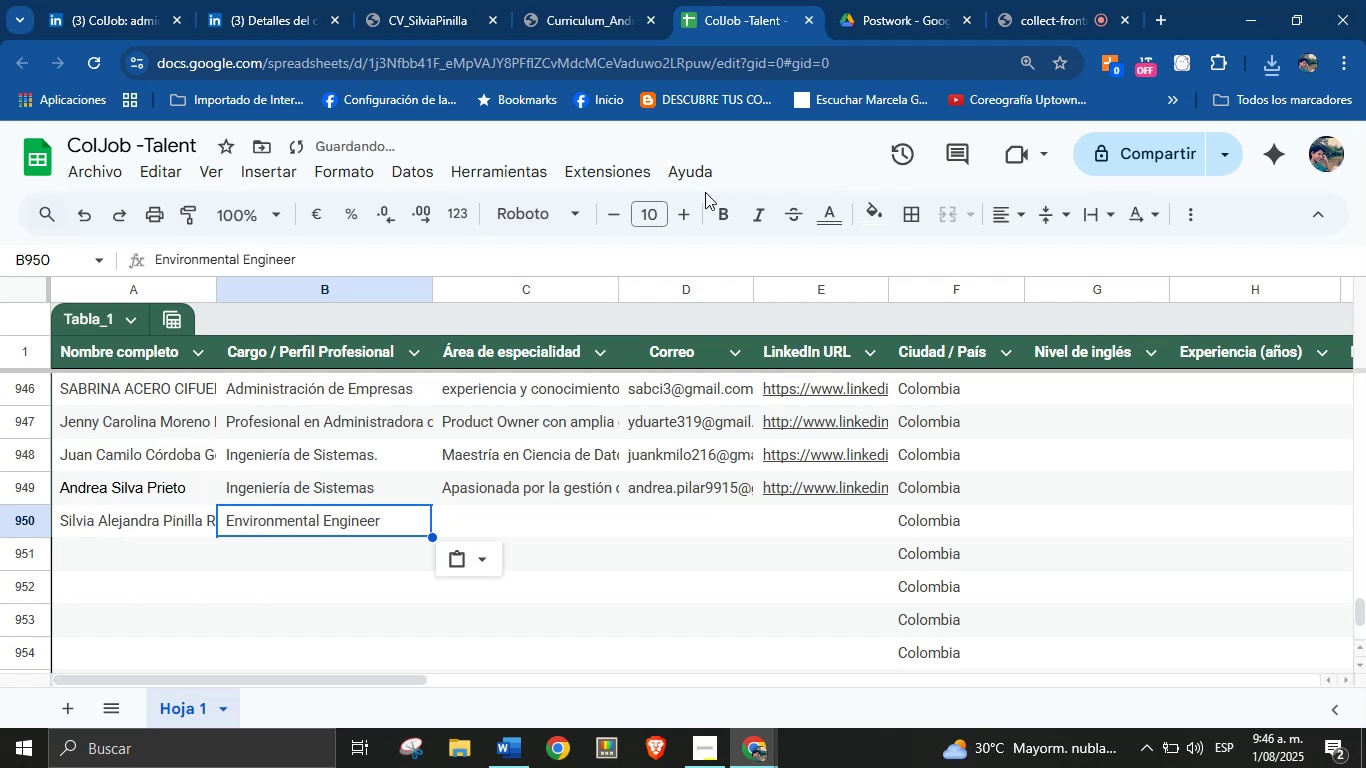 
left_click([580, 528])
 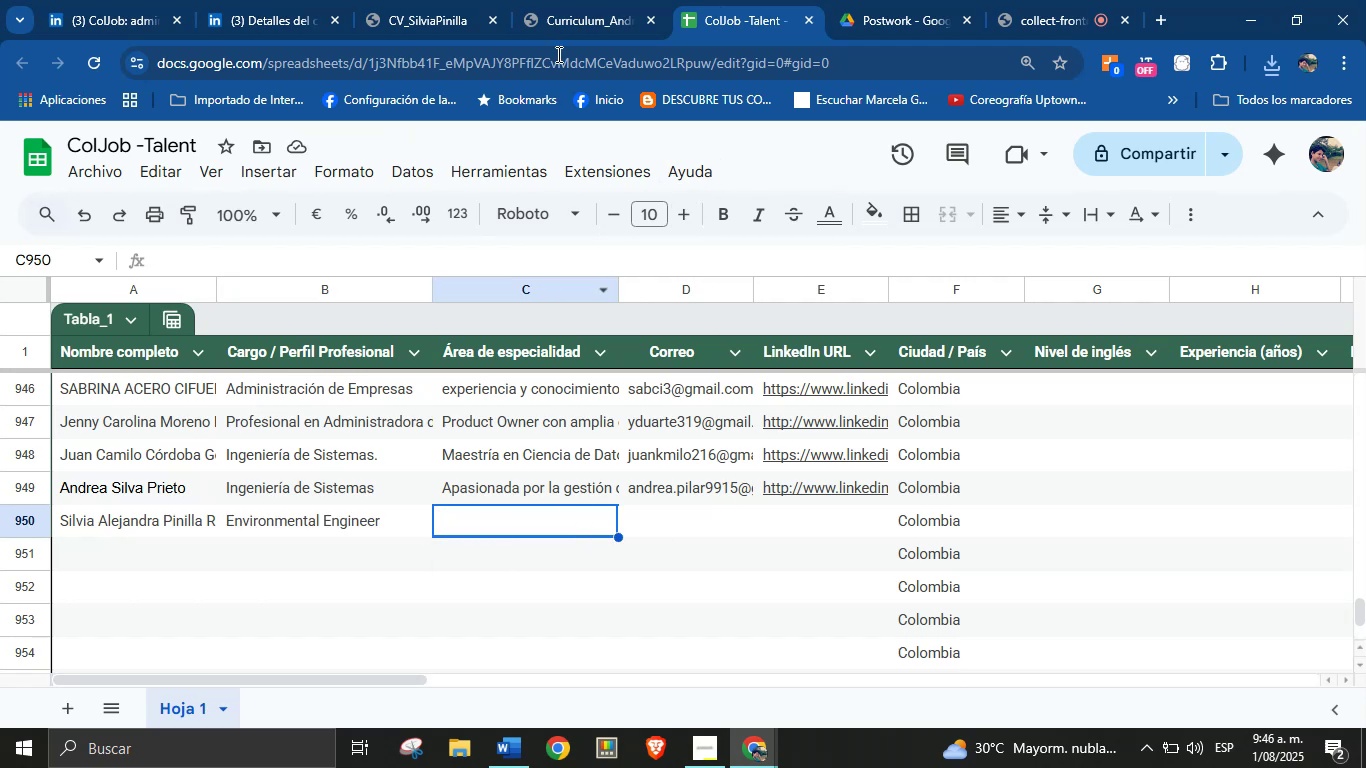 
left_click([586, 0])
 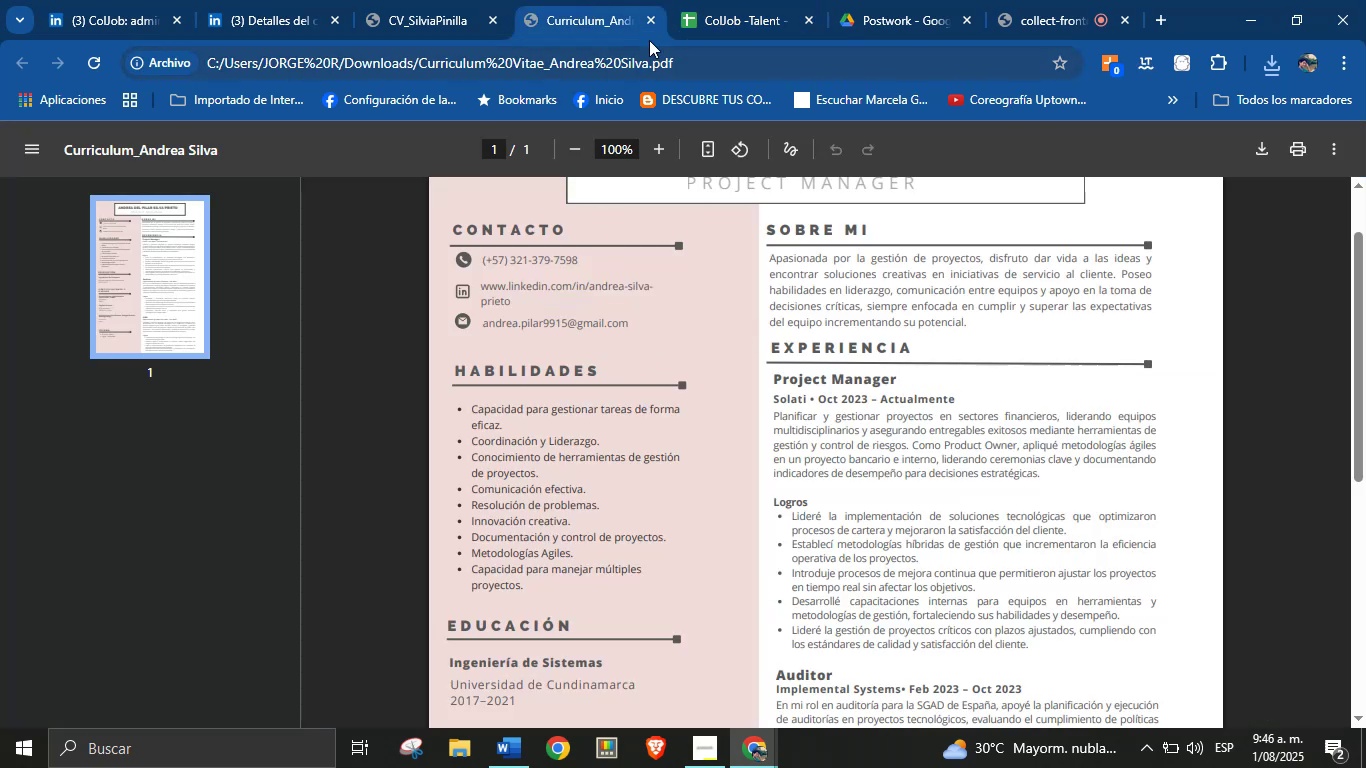 
left_click([658, 22])
 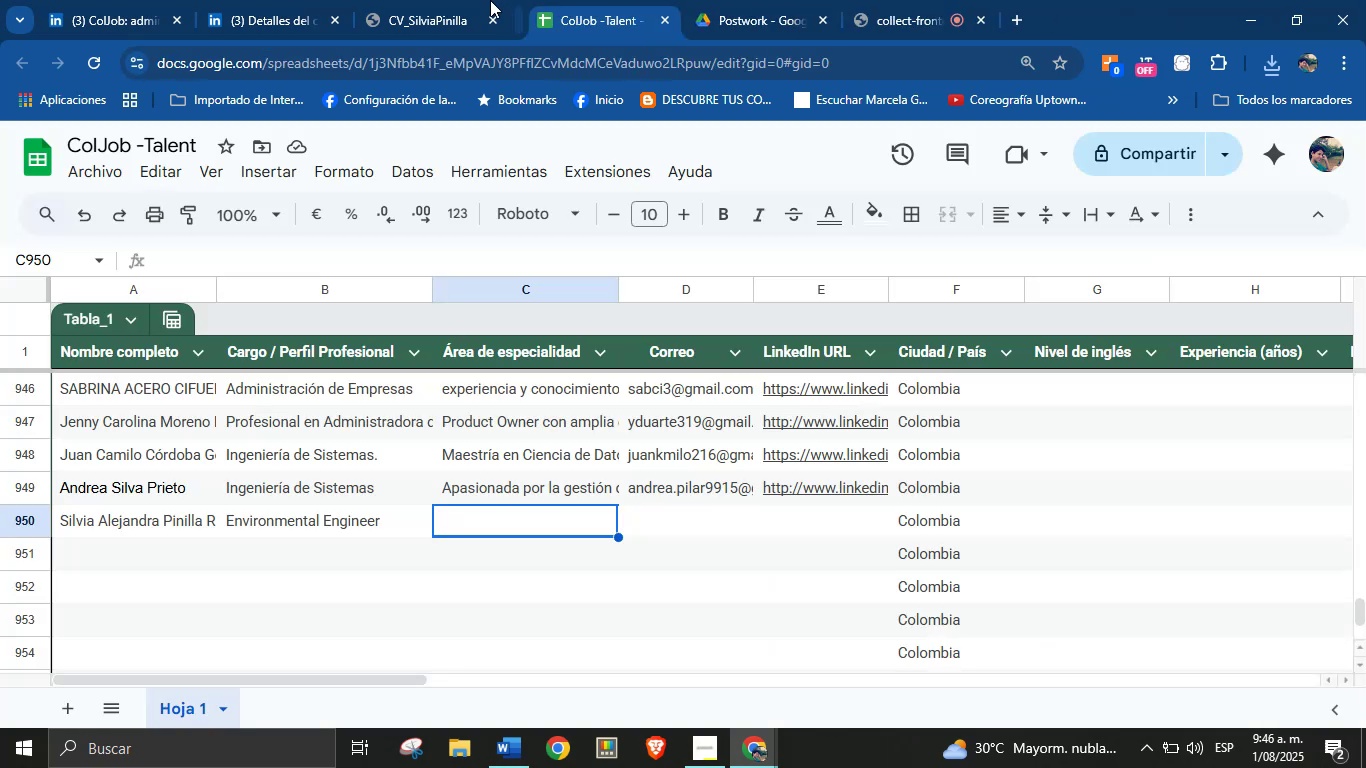 
left_click([440, 0])
 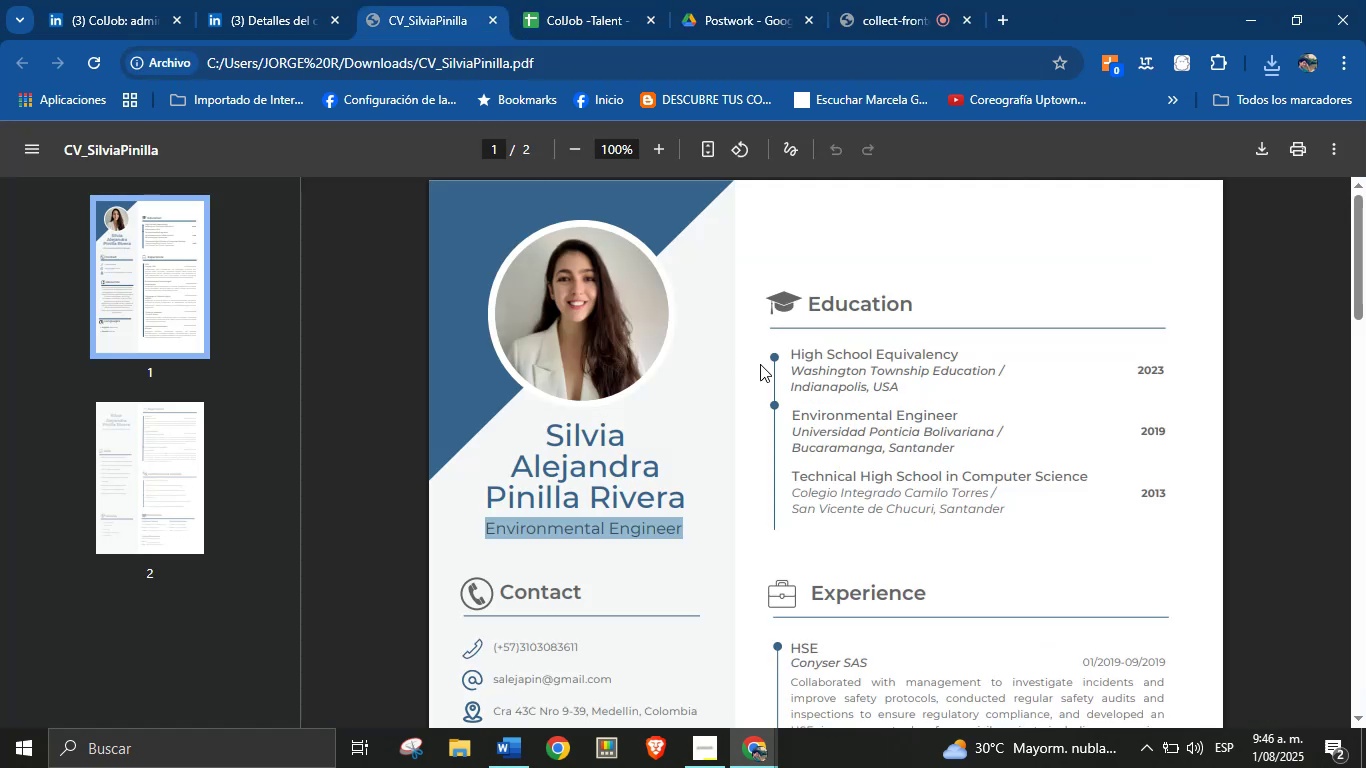 
left_click([840, 373])
 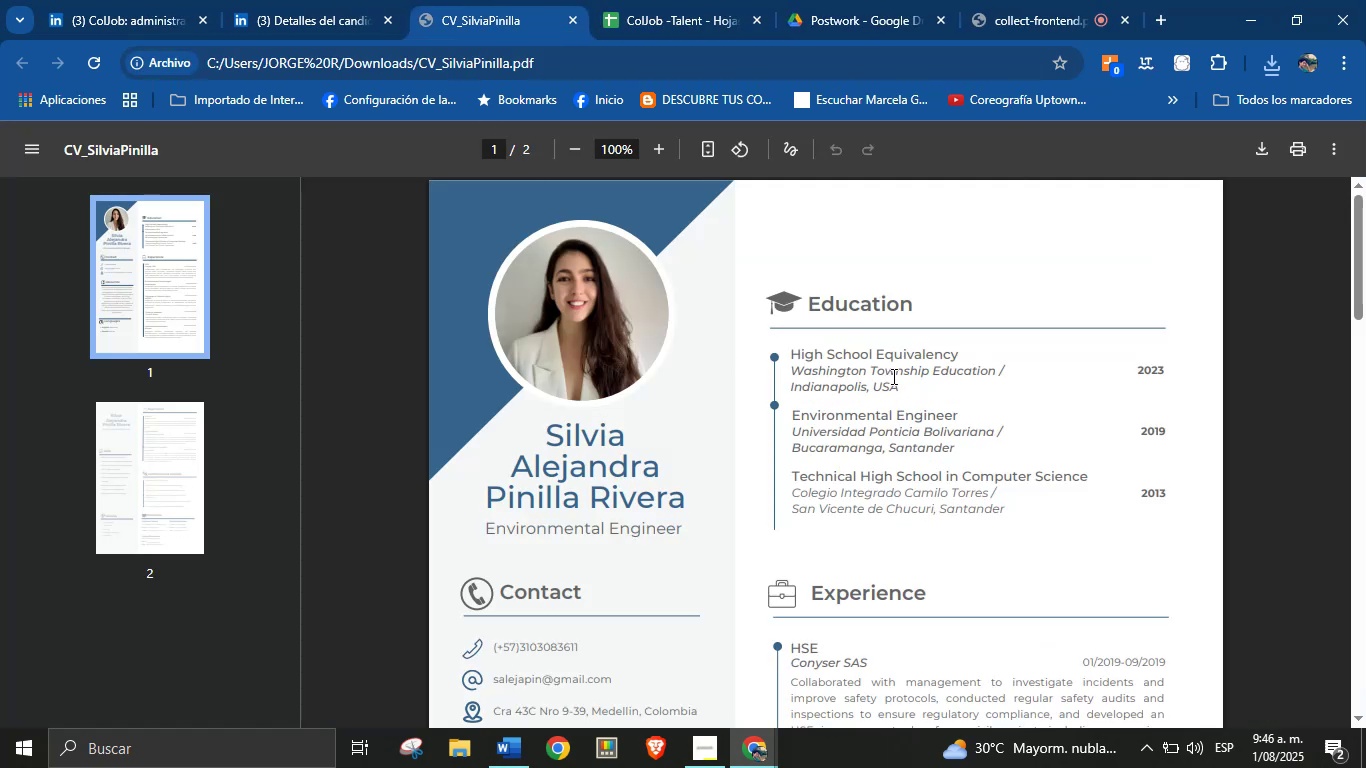 
wait(9.7)
 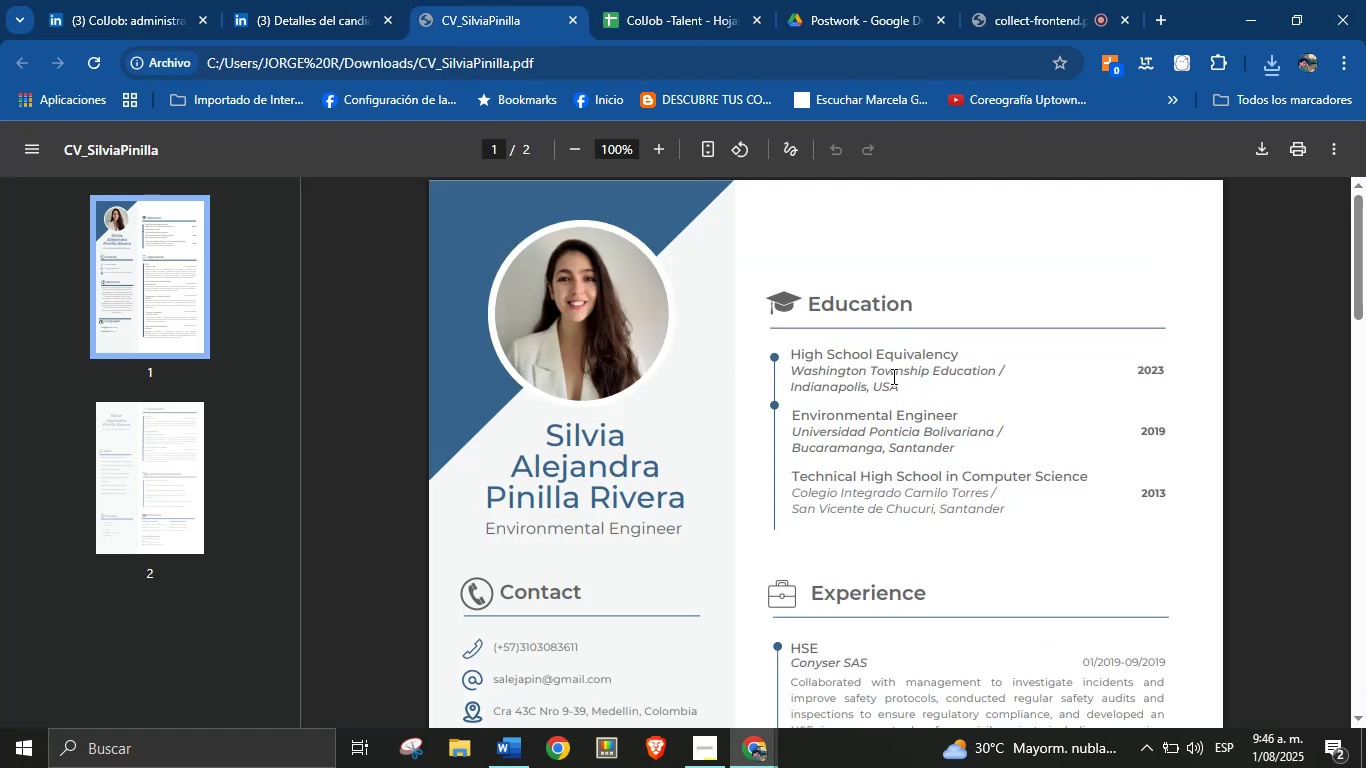 
scroll: coordinate [919, 467], scroll_direction: down, amount: 3.0
 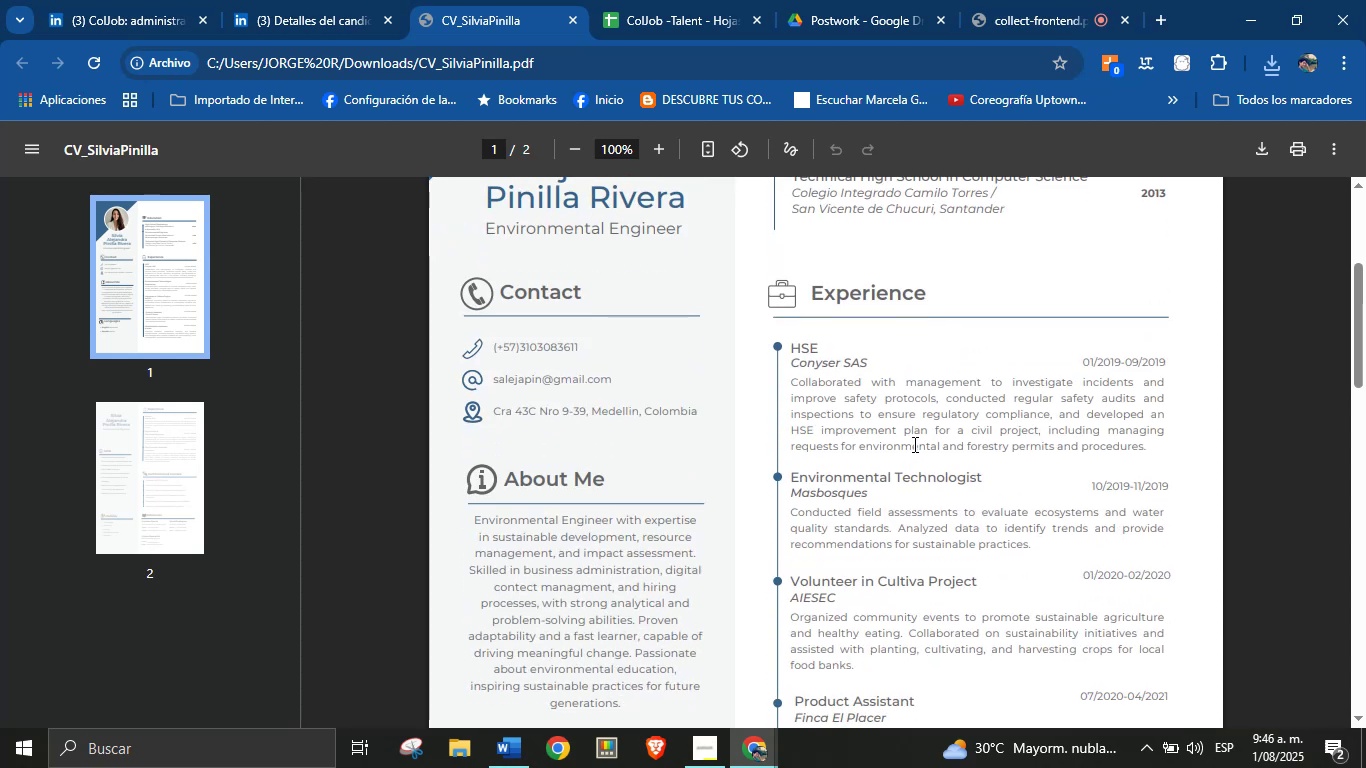 
wait(6.55)
 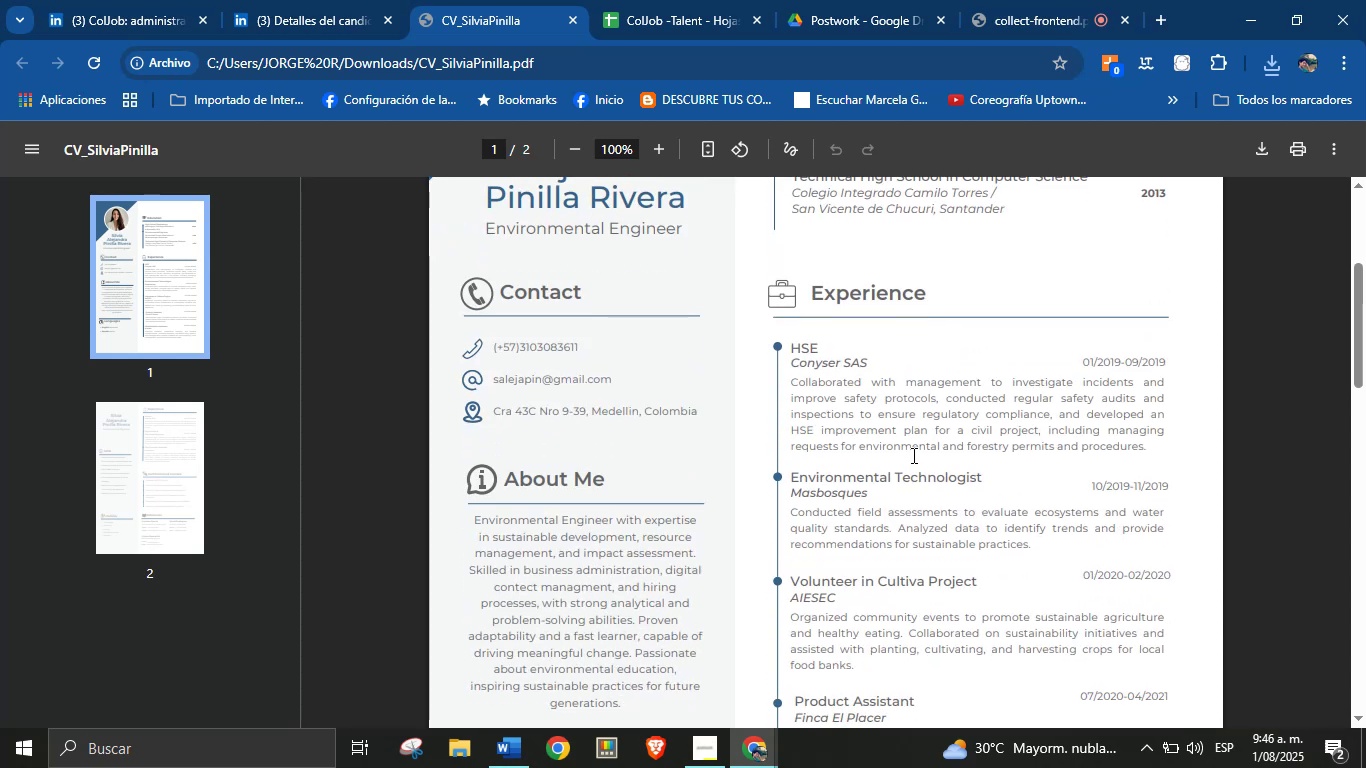 
left_click_drag(start_coordinate=[1150, 452], to_coordinate=[789, 381])
 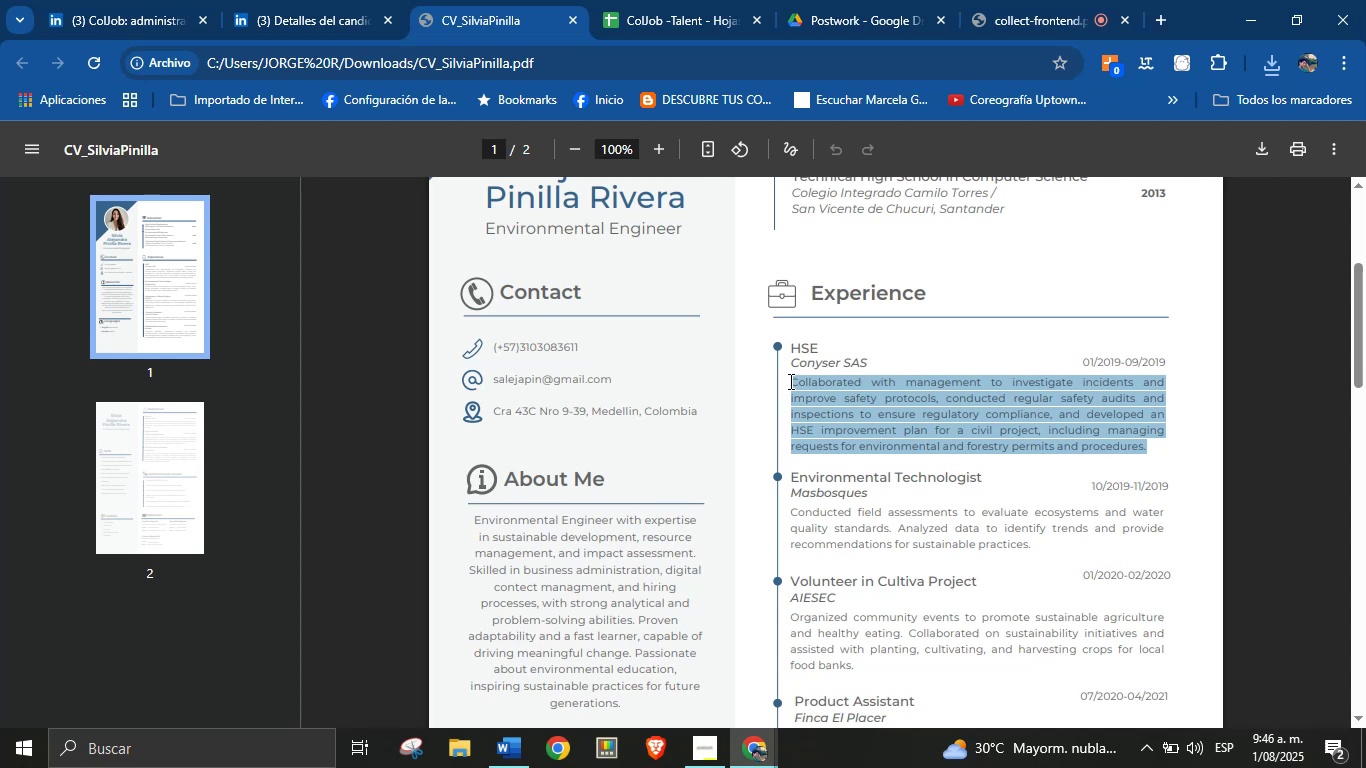 
key(Control+C)
 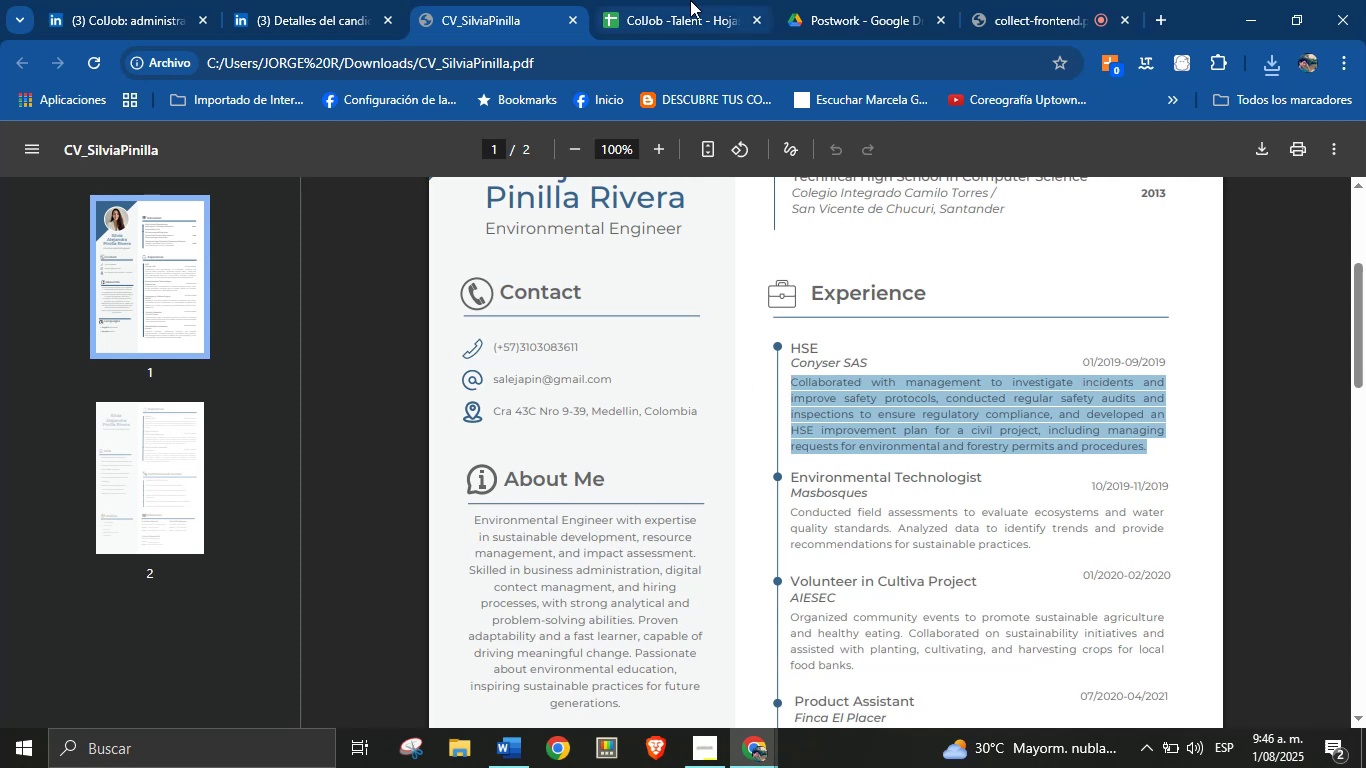 
left_click([690, 0])
 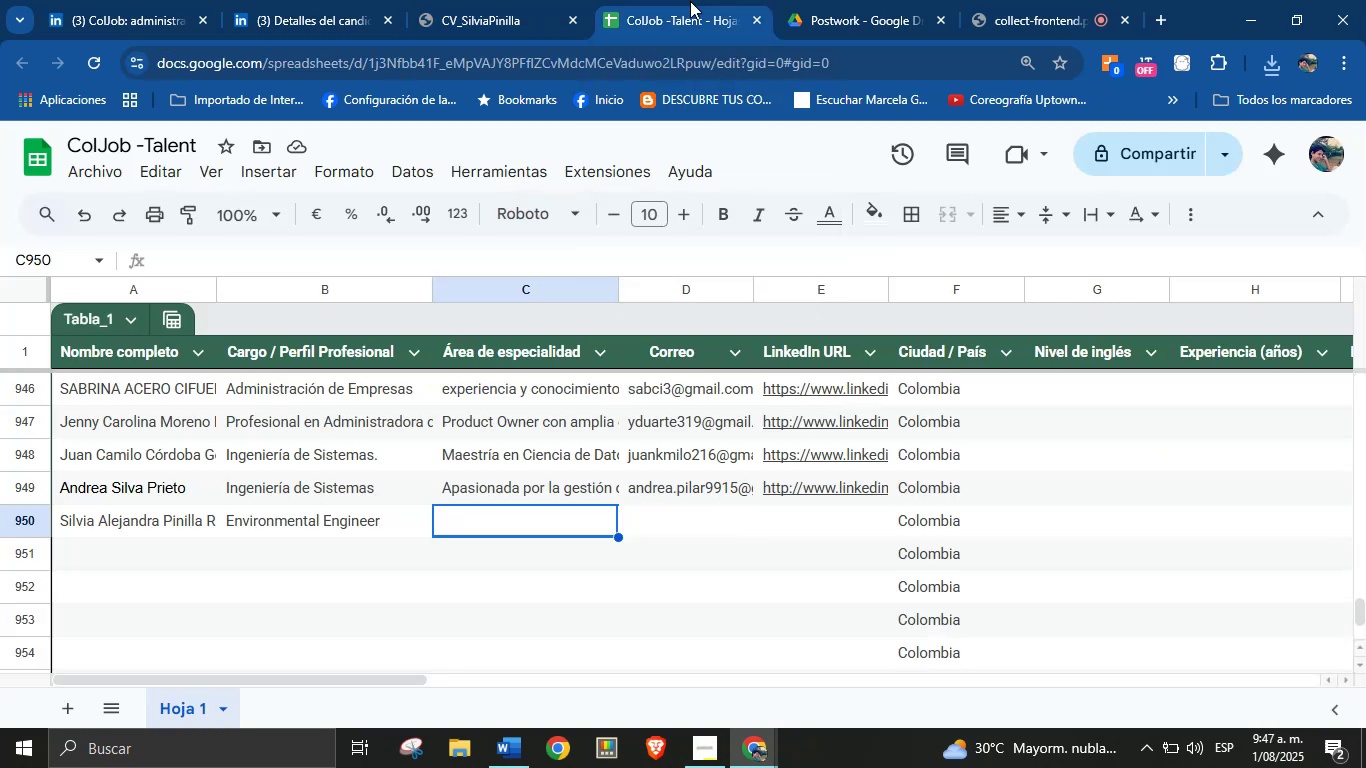 
key(Control+V)
 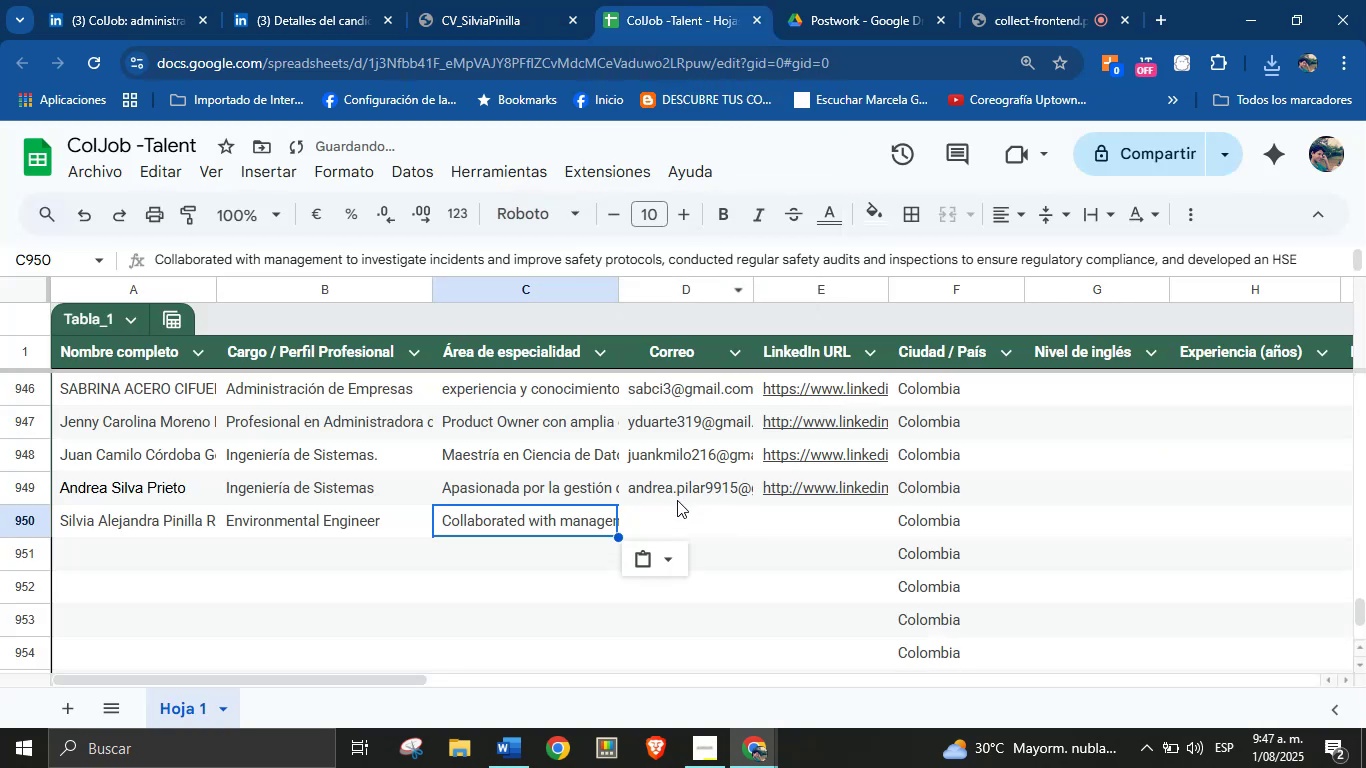 
left_click([677, 510])
 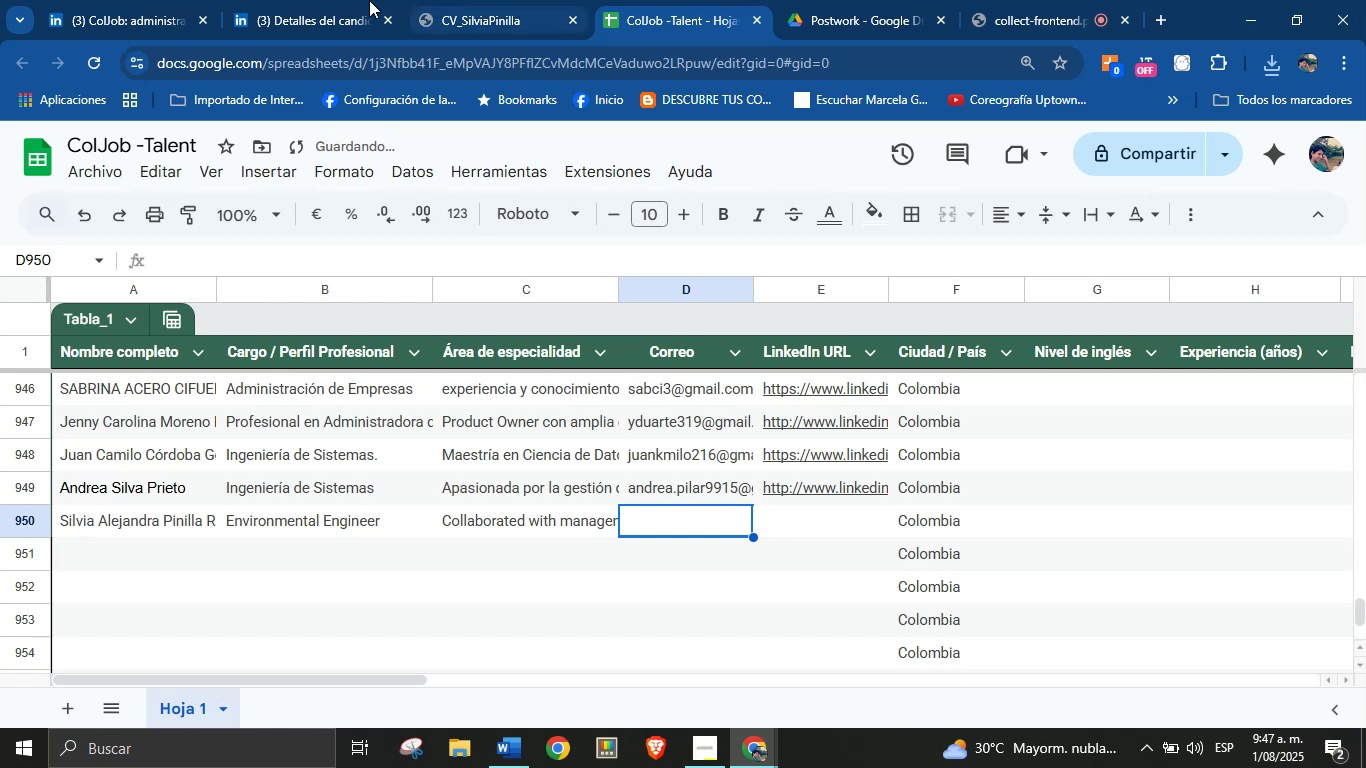 
mouse_move([446, 21])
 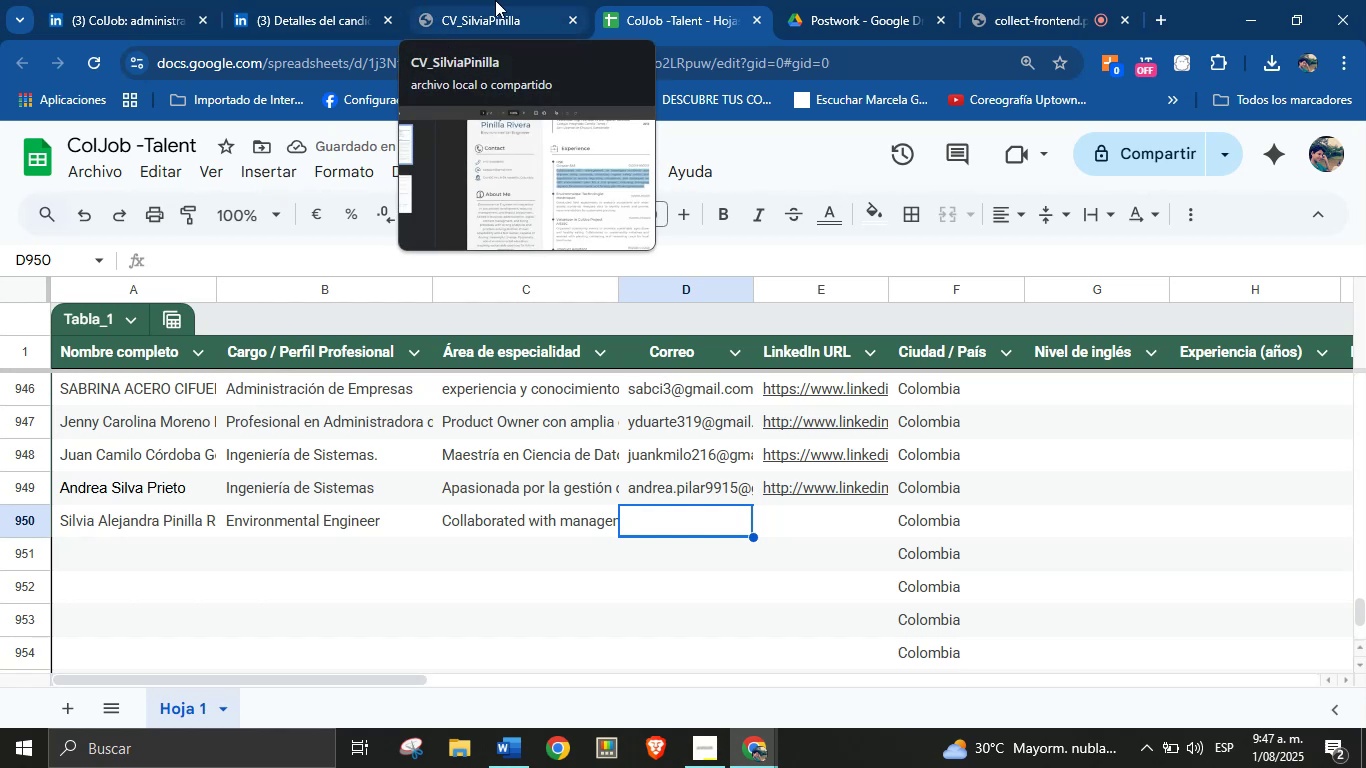 
left_click([495, 0])
 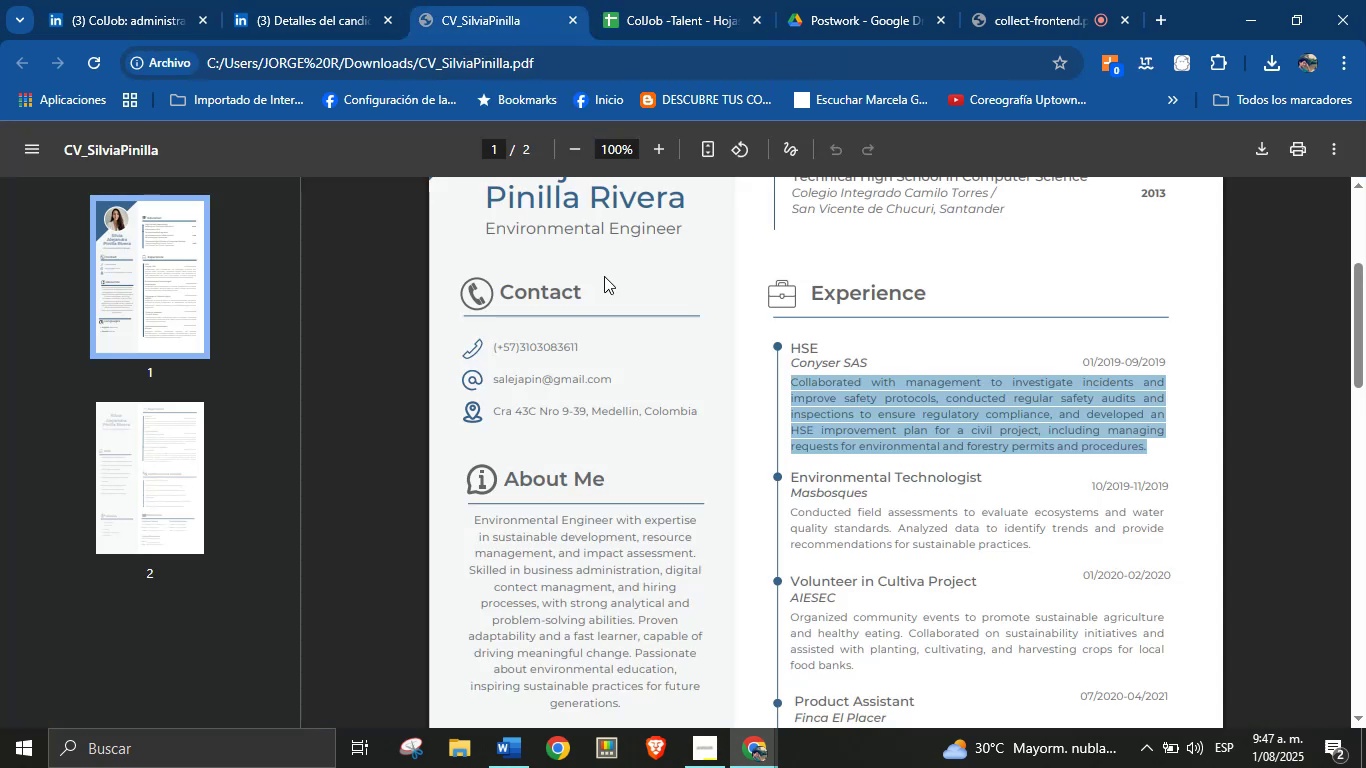 
left_click([942, 442])
 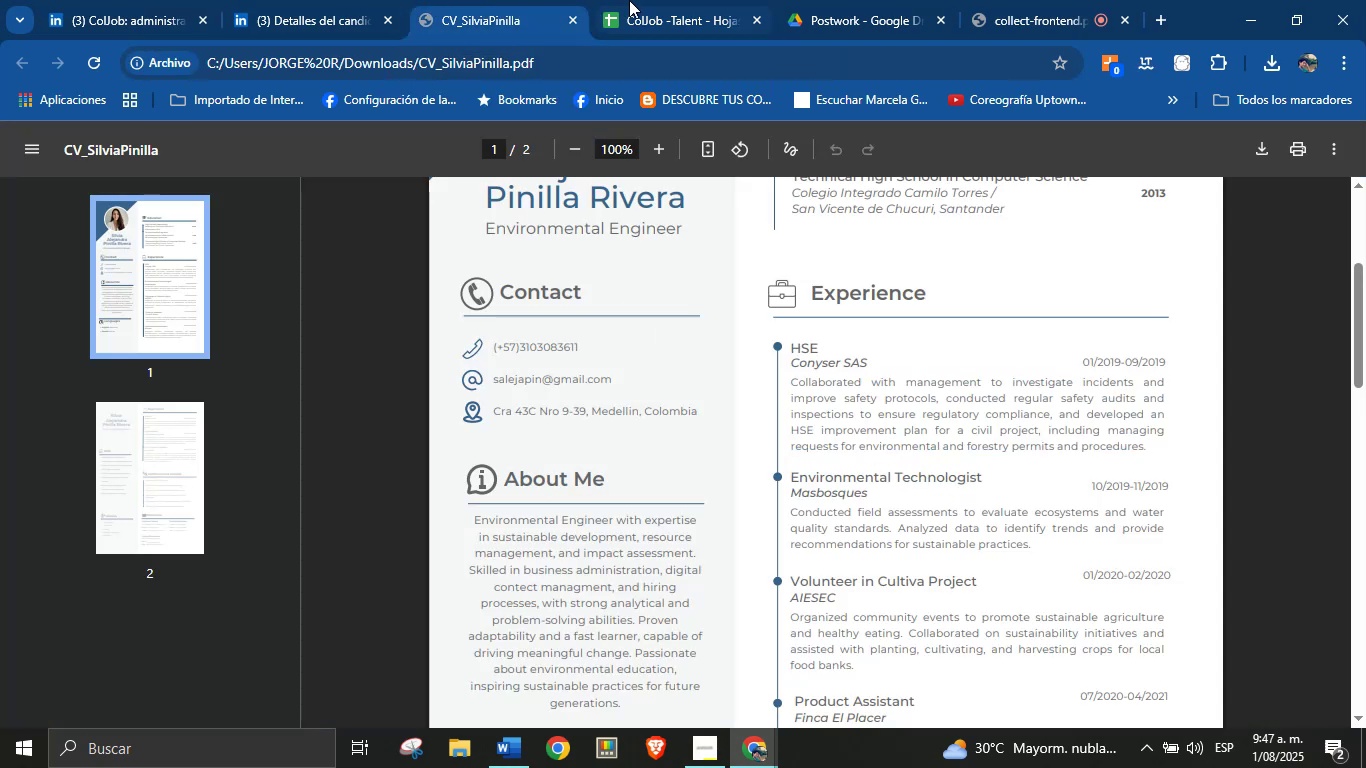 
left_click([663, 0])
 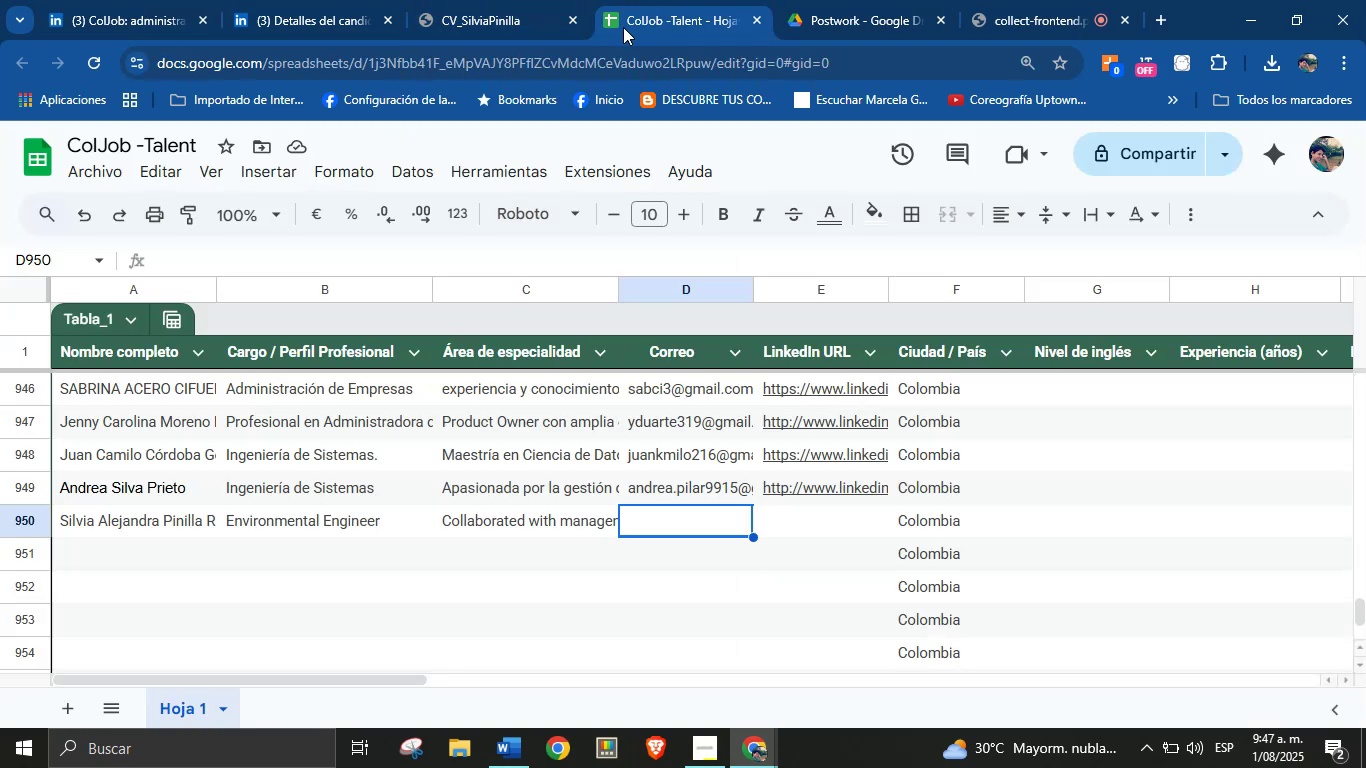 
left_click([533, 0])
 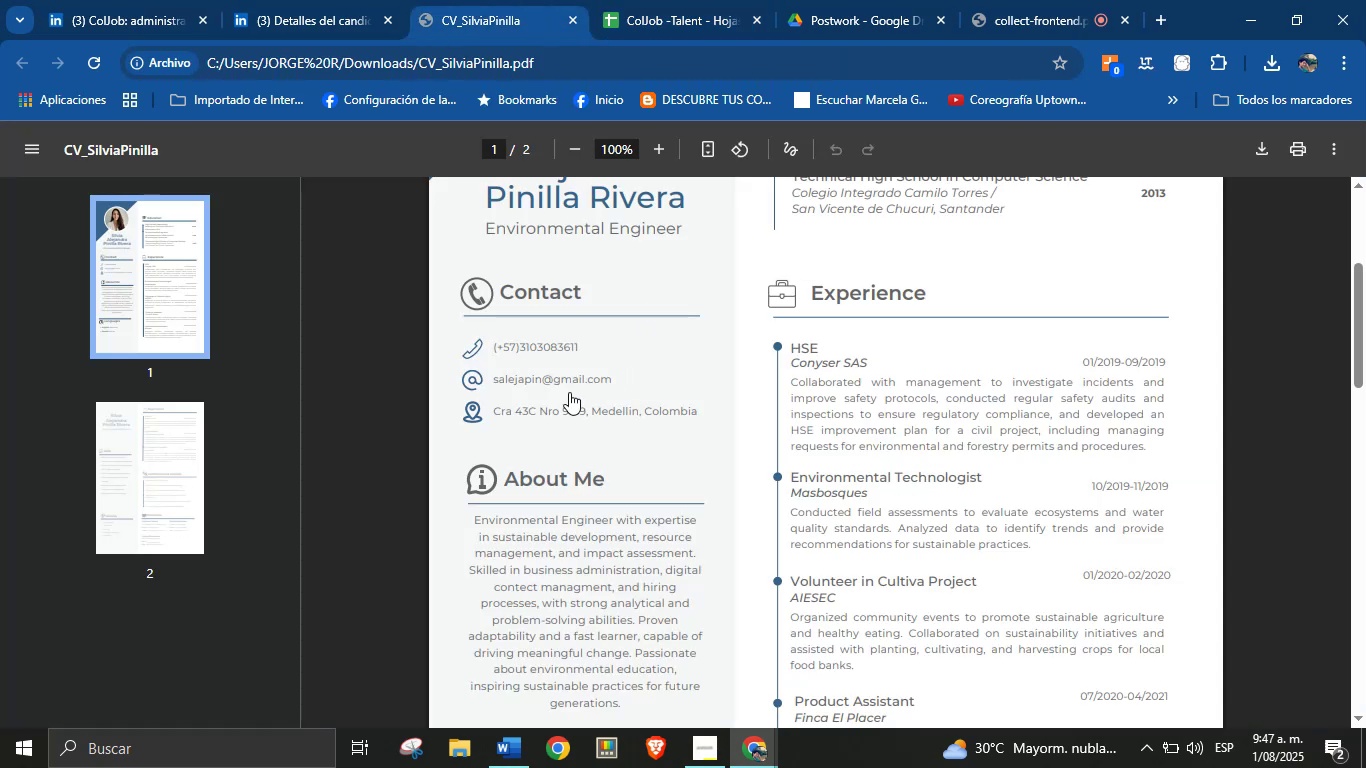 
right_click([569, 389])
 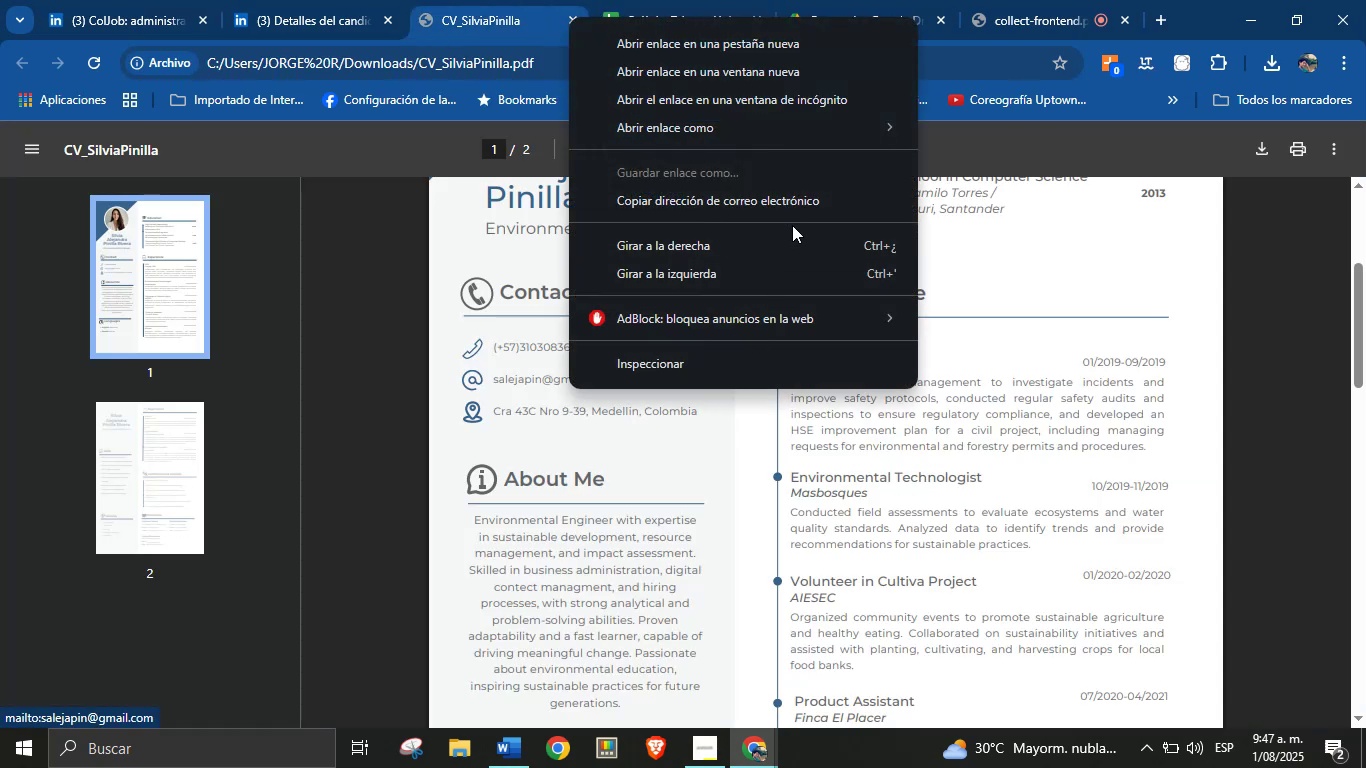 
left_click([804, 205])
 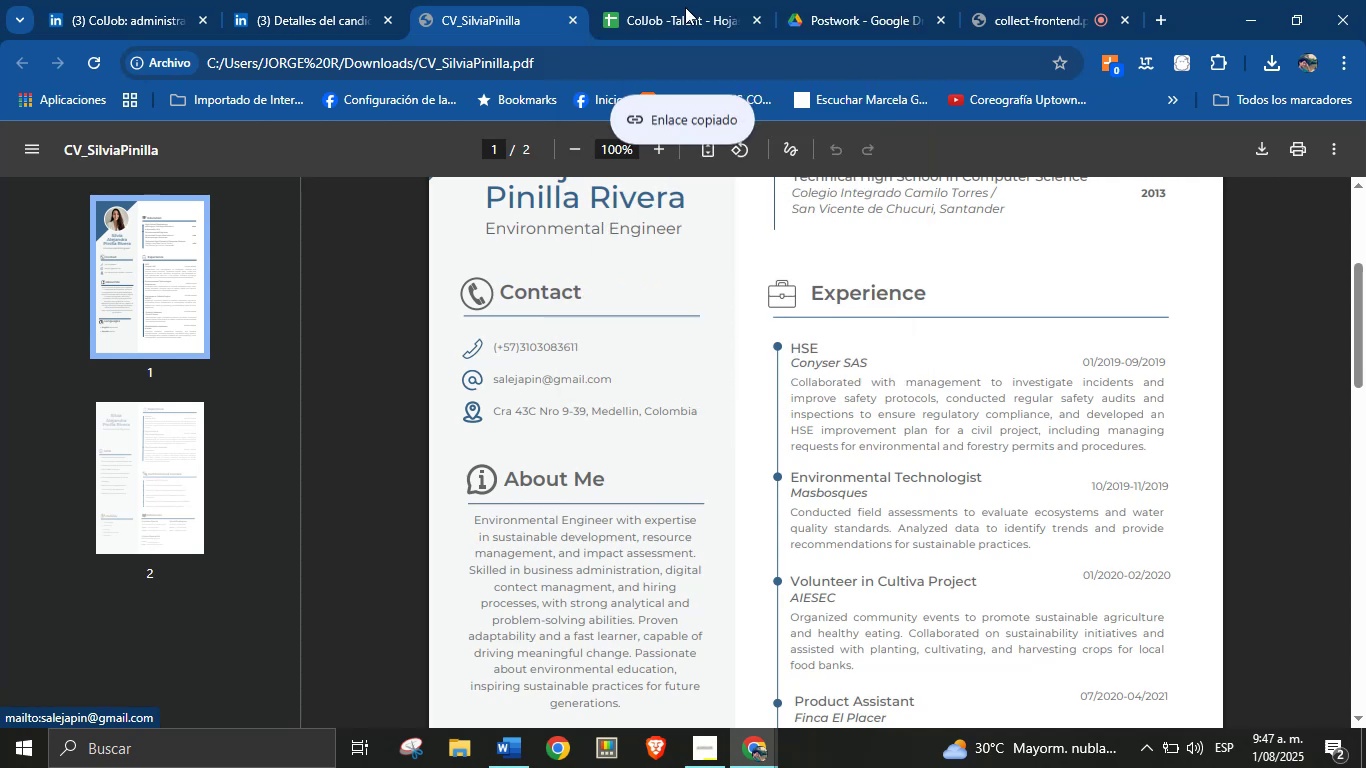 
double_click([680, 0])
 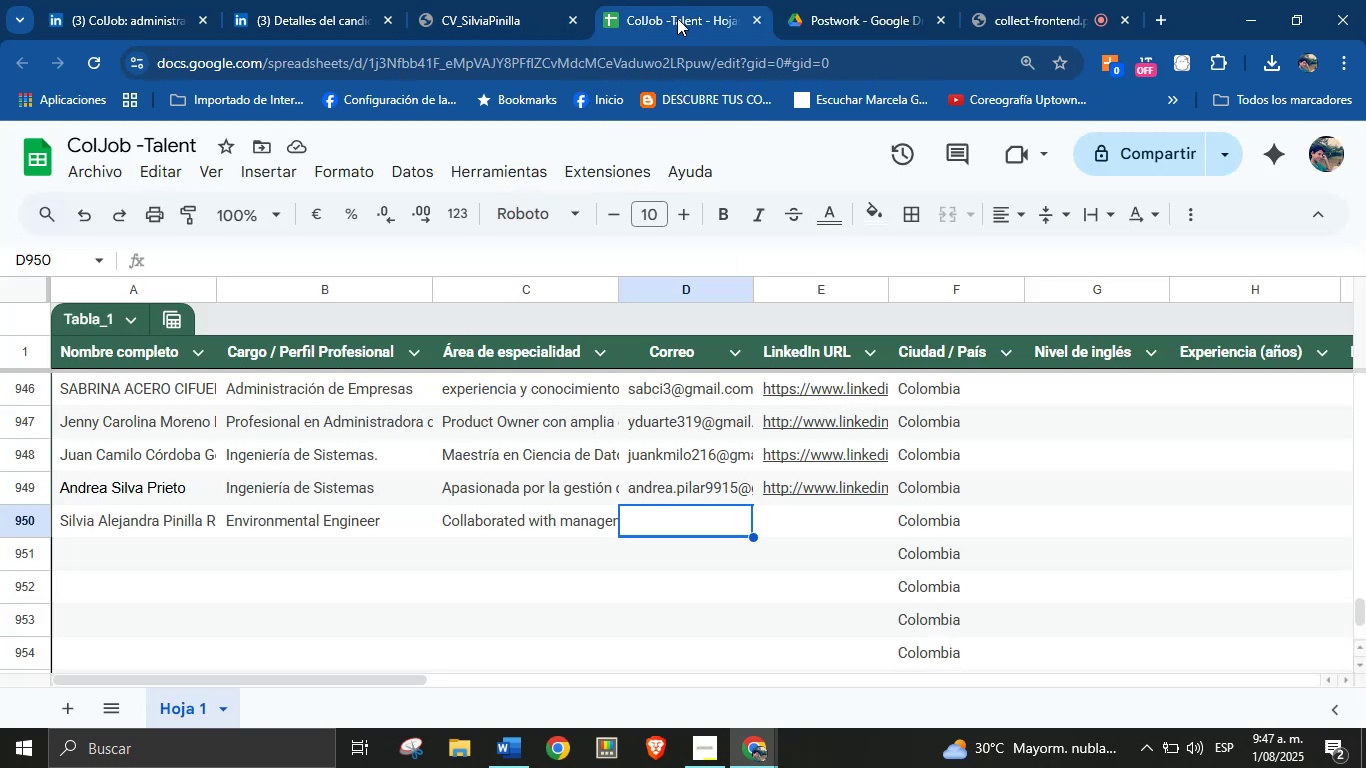 
key(Control+V)
 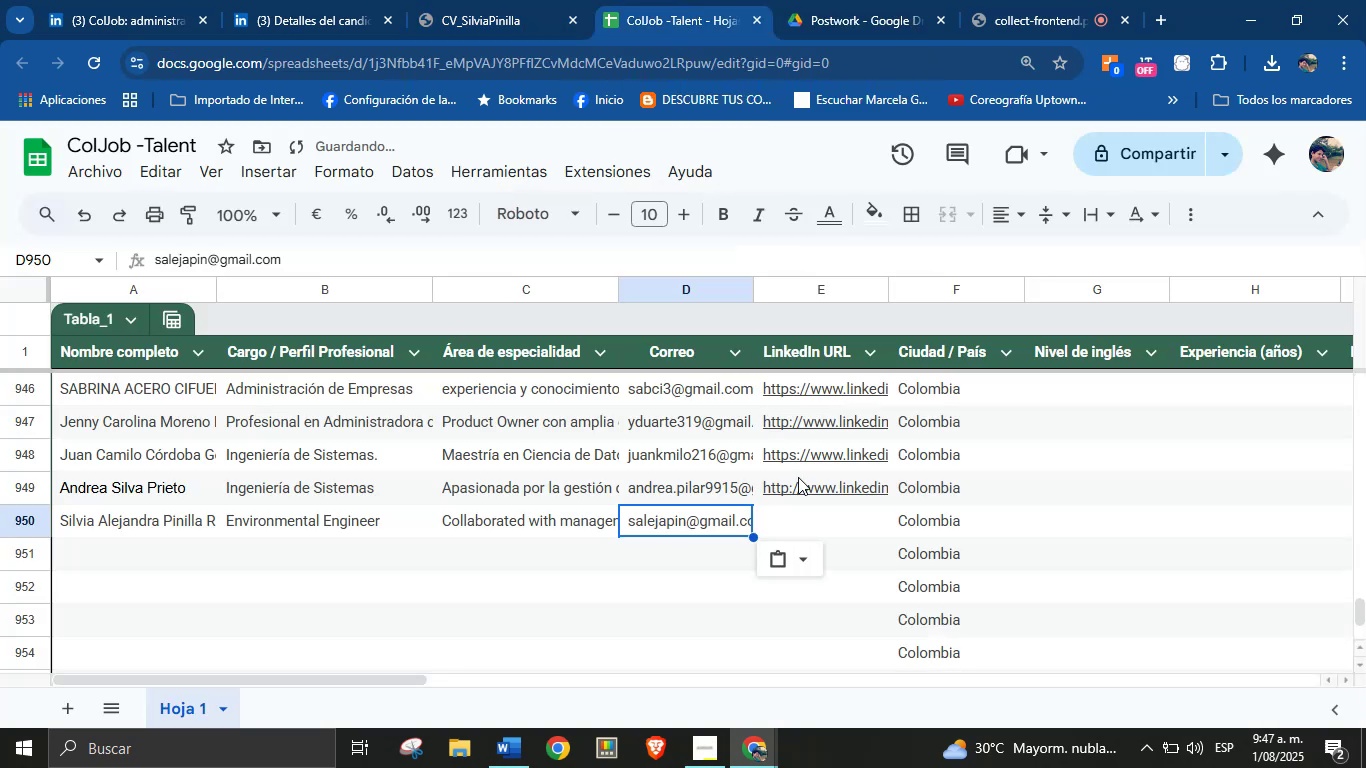 
left_click([810, 511])
 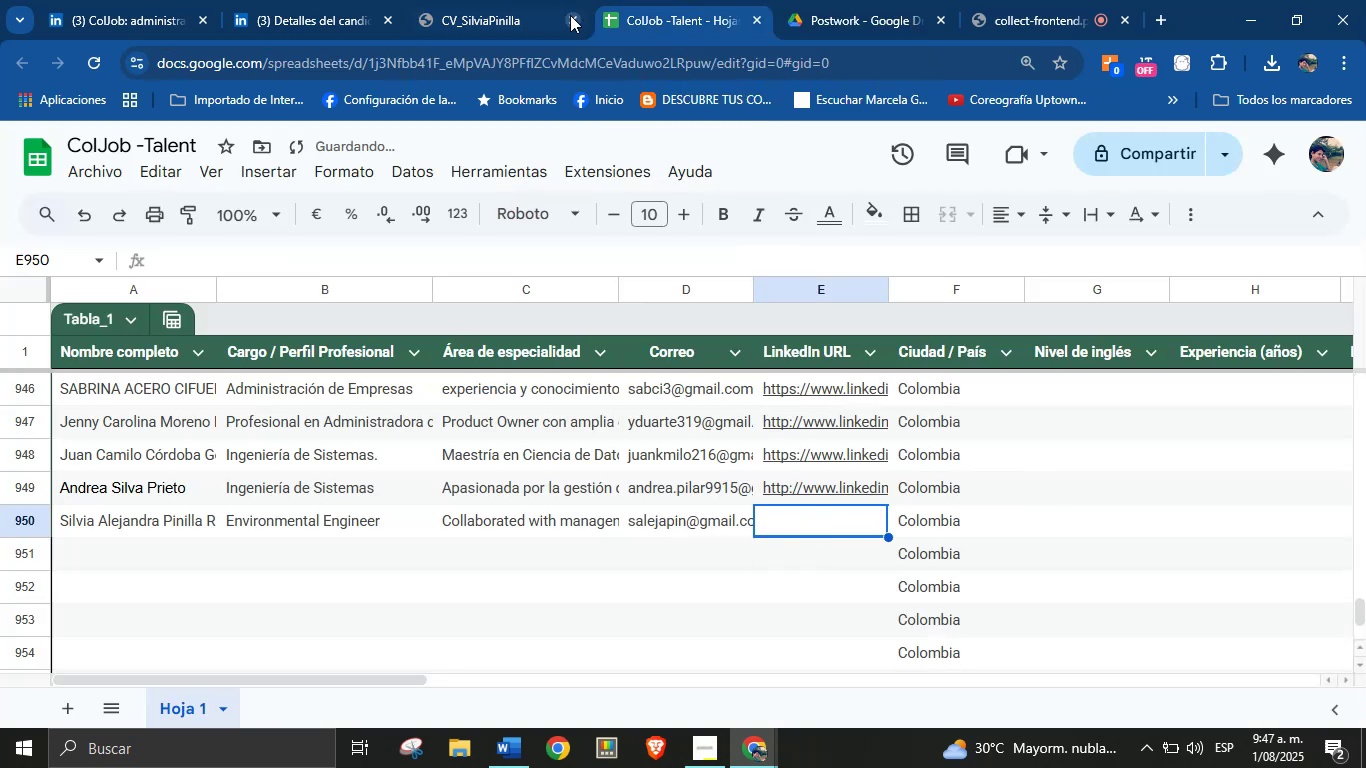 
left_click([535, 0])
 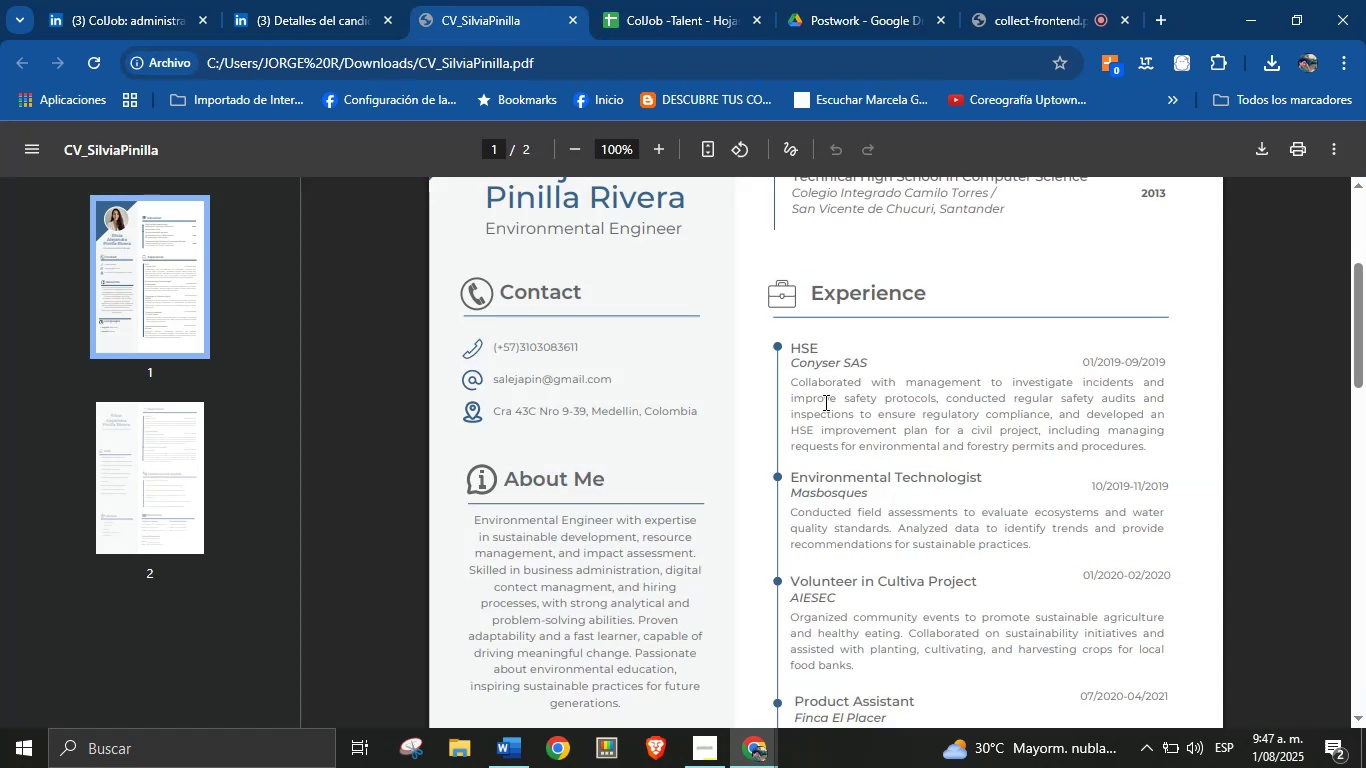 
left_click([843, 409])
 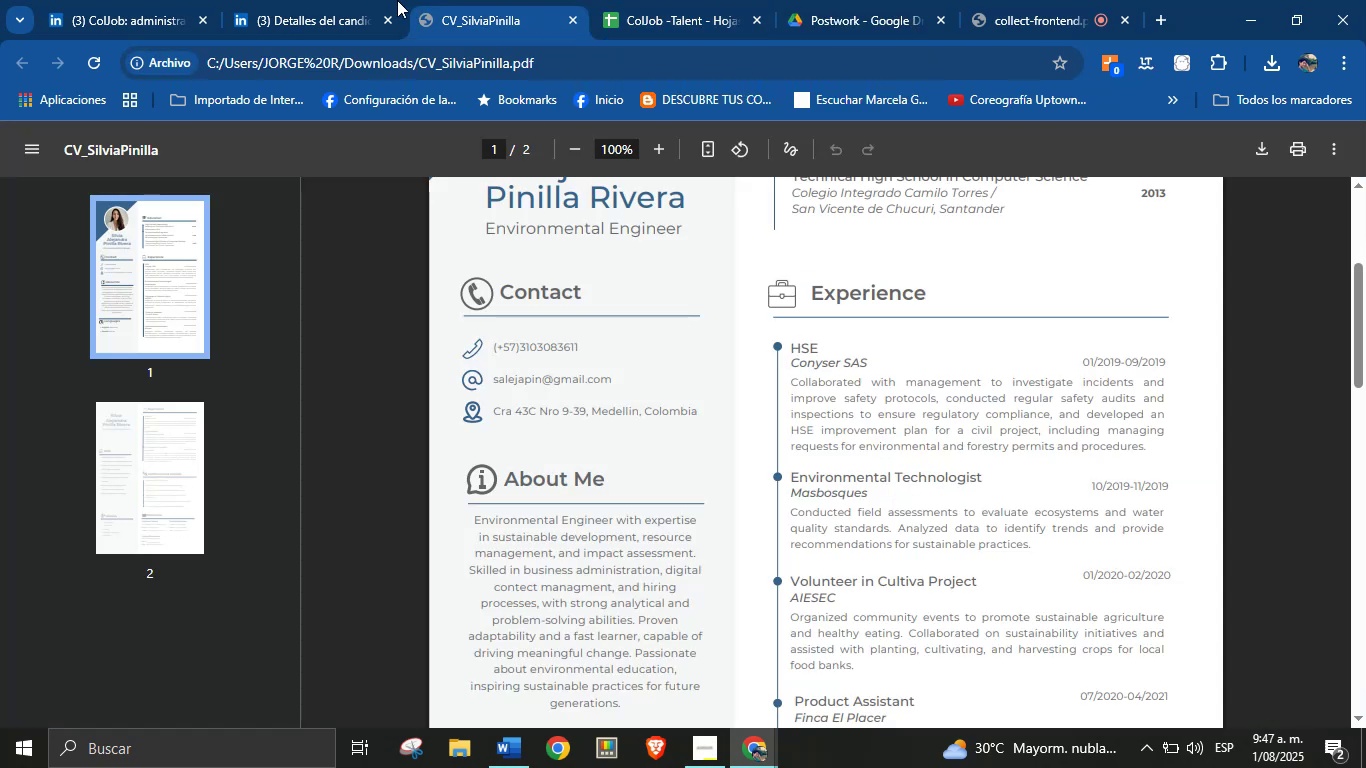 
left_click([318, 0])
 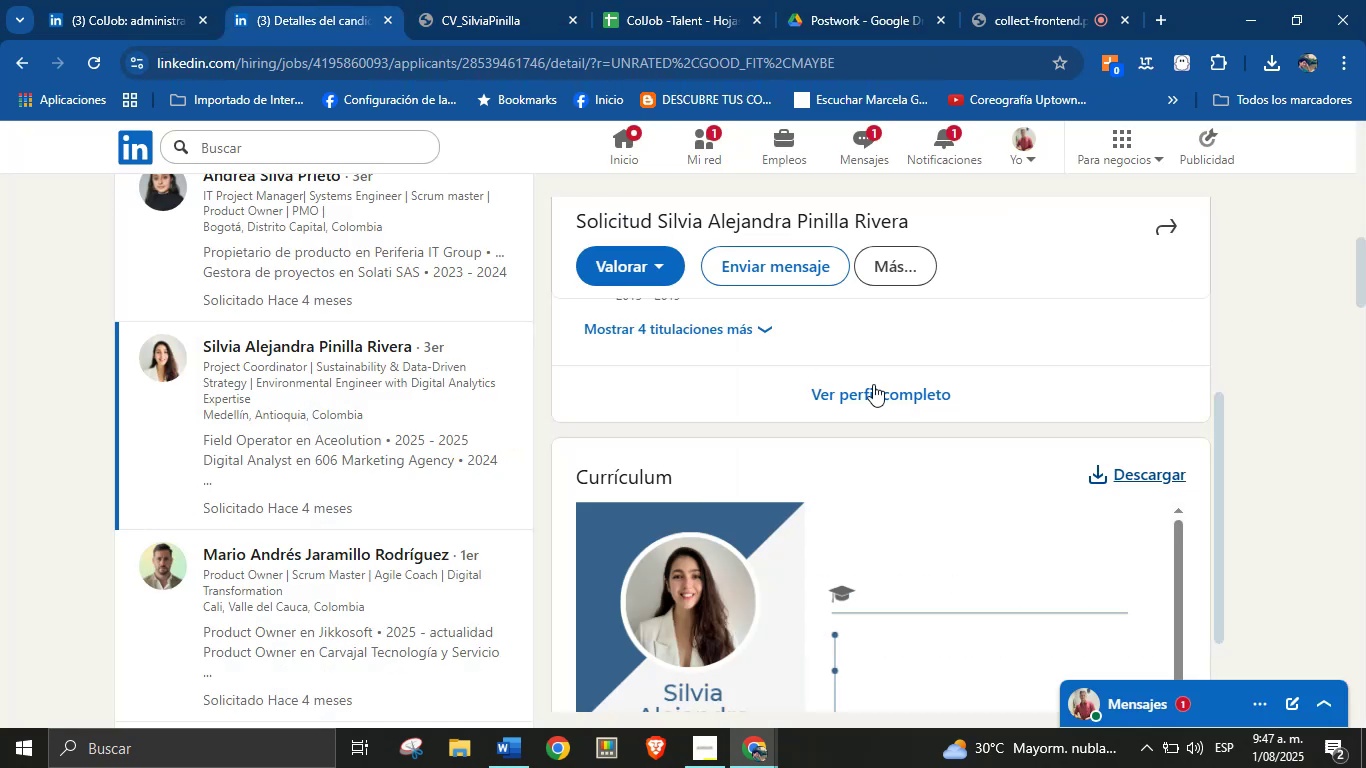 
right_click([906, 390])
 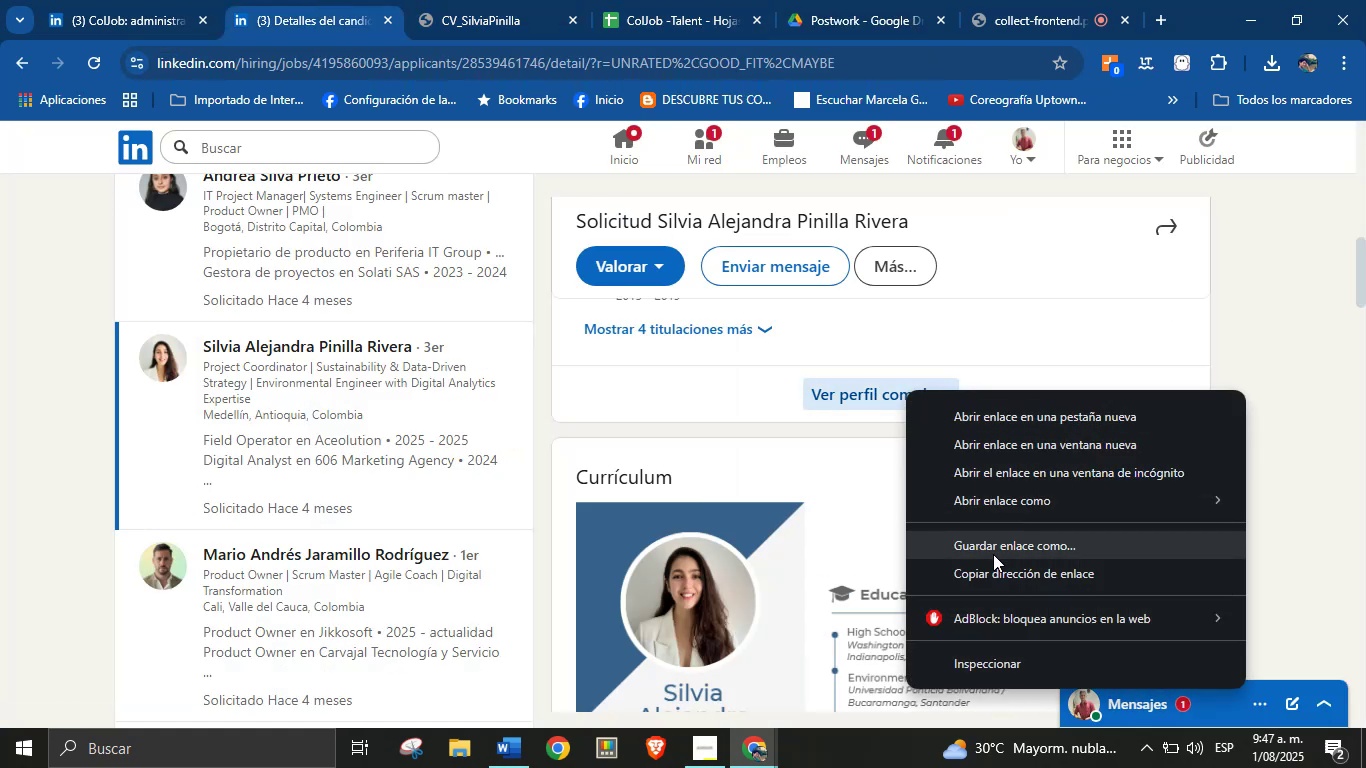 
left_click([1003, 573])
 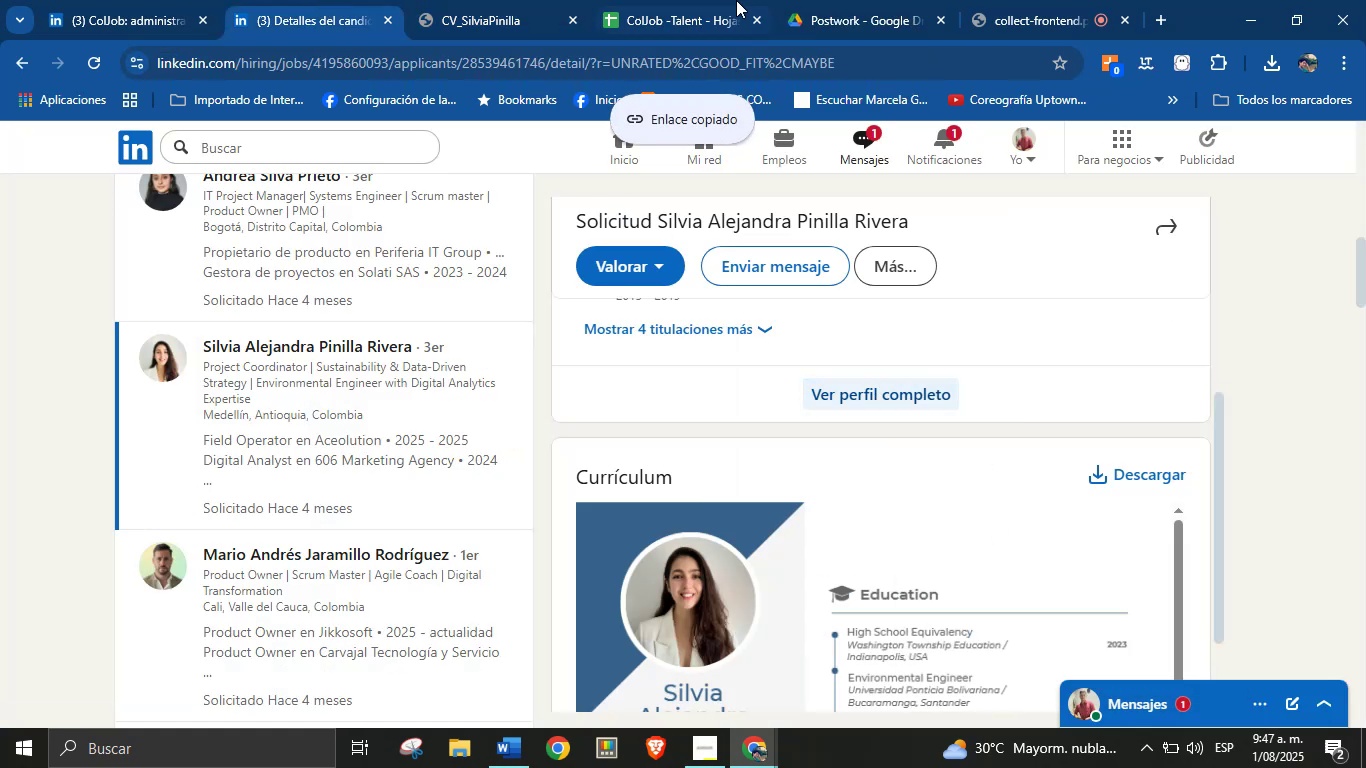 
left_click([684, 0])
 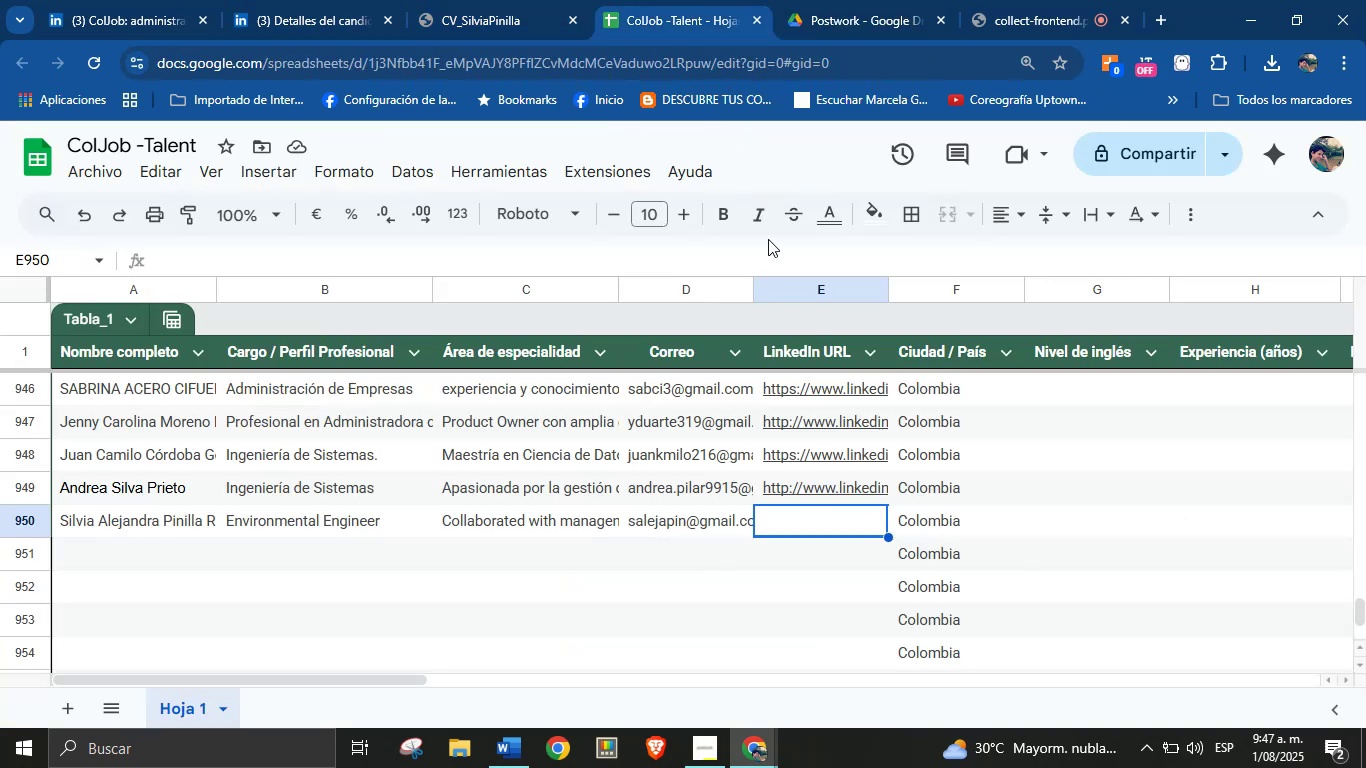 
key(Control+V)
 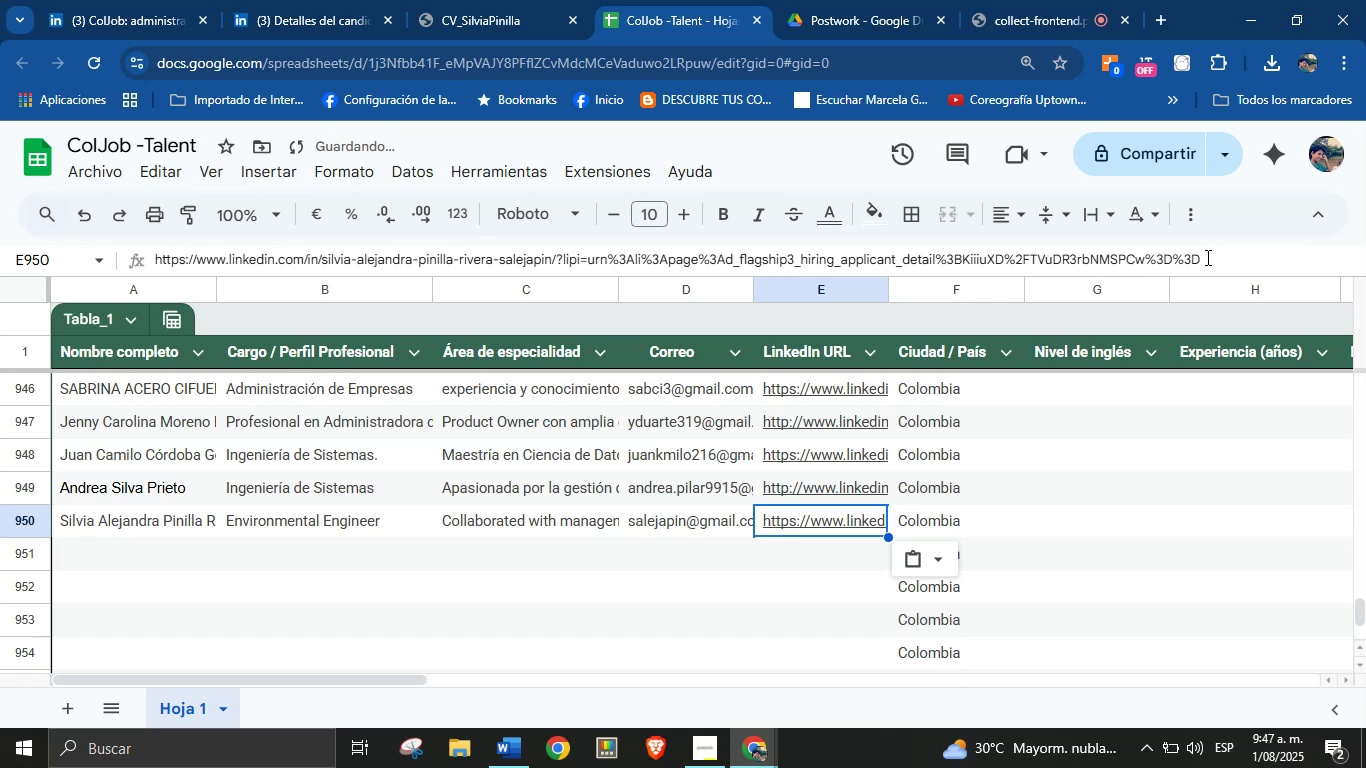 
left_click_drag(start_coordinate=[1214, 257], to_coordinate=[561, 257])
 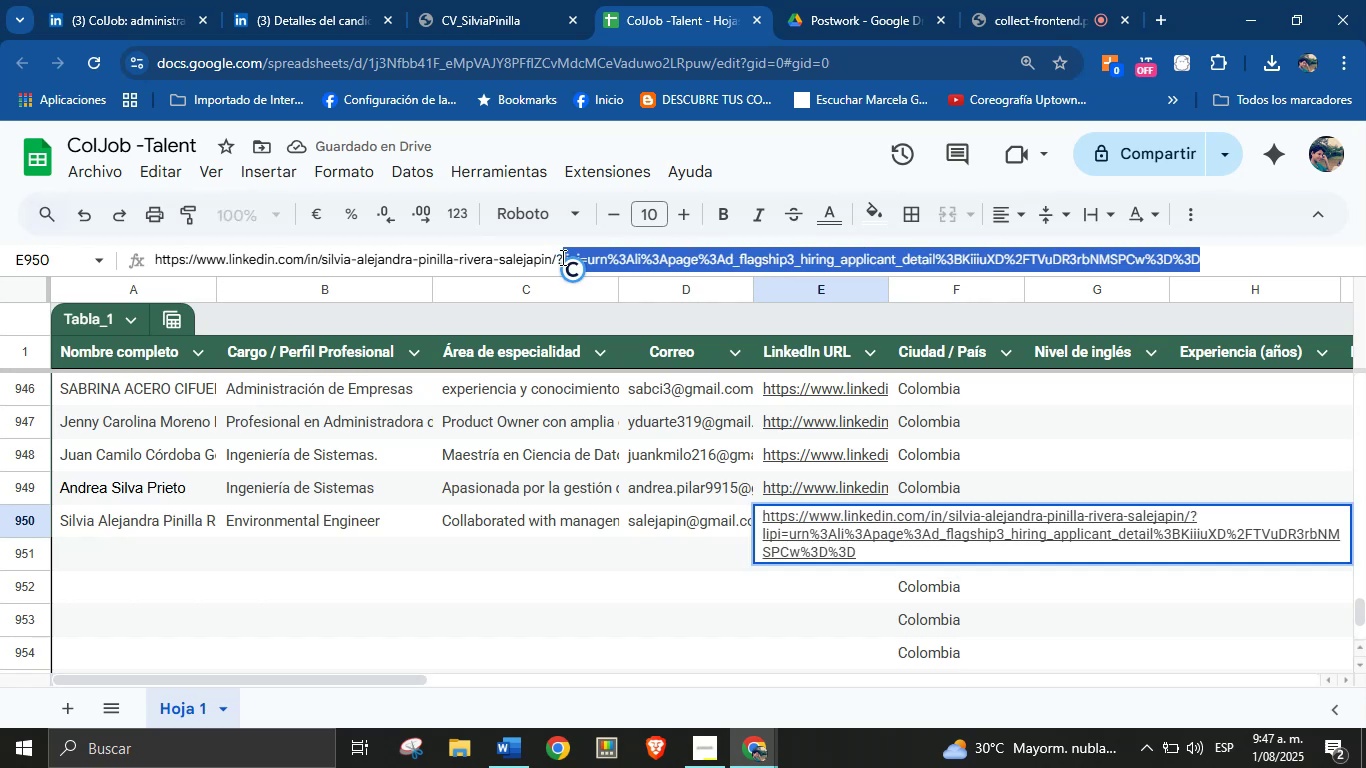 
key(Backspace)
 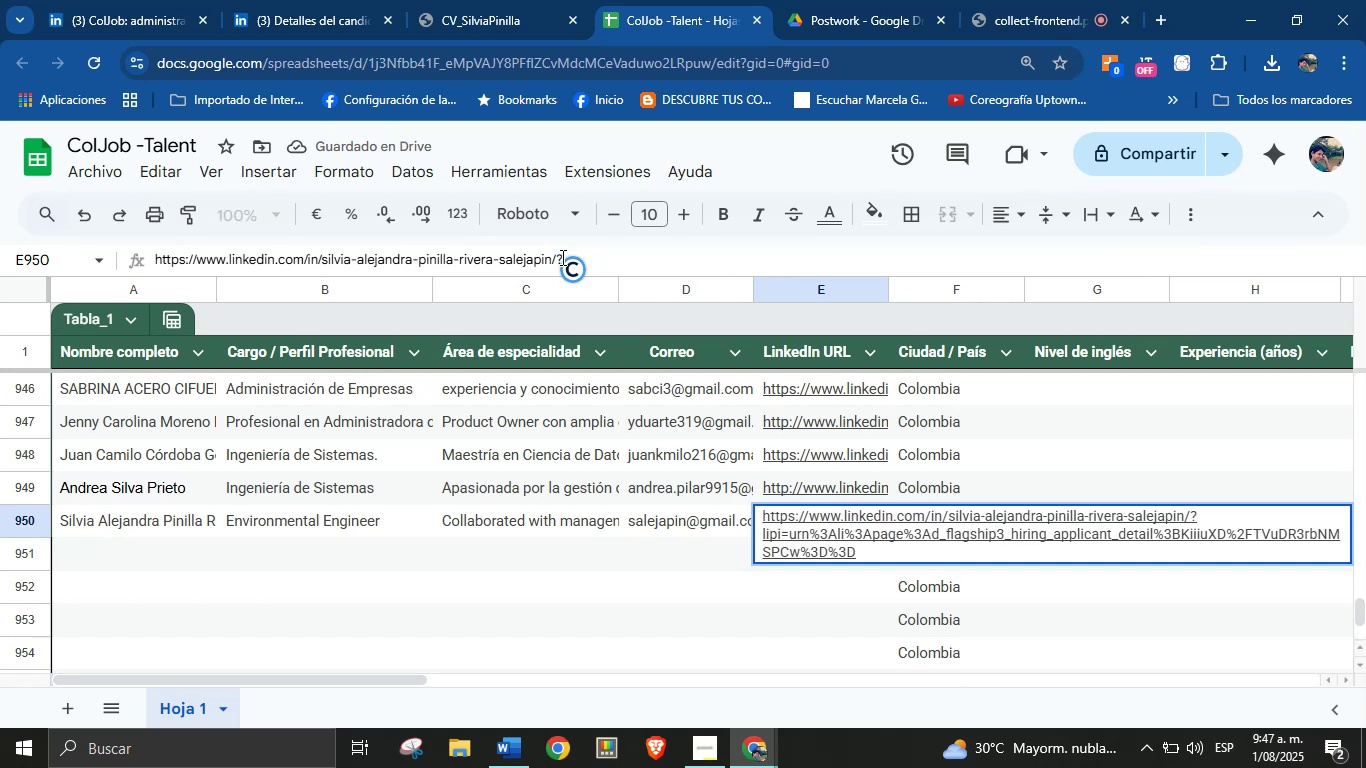 
key(Enter)
 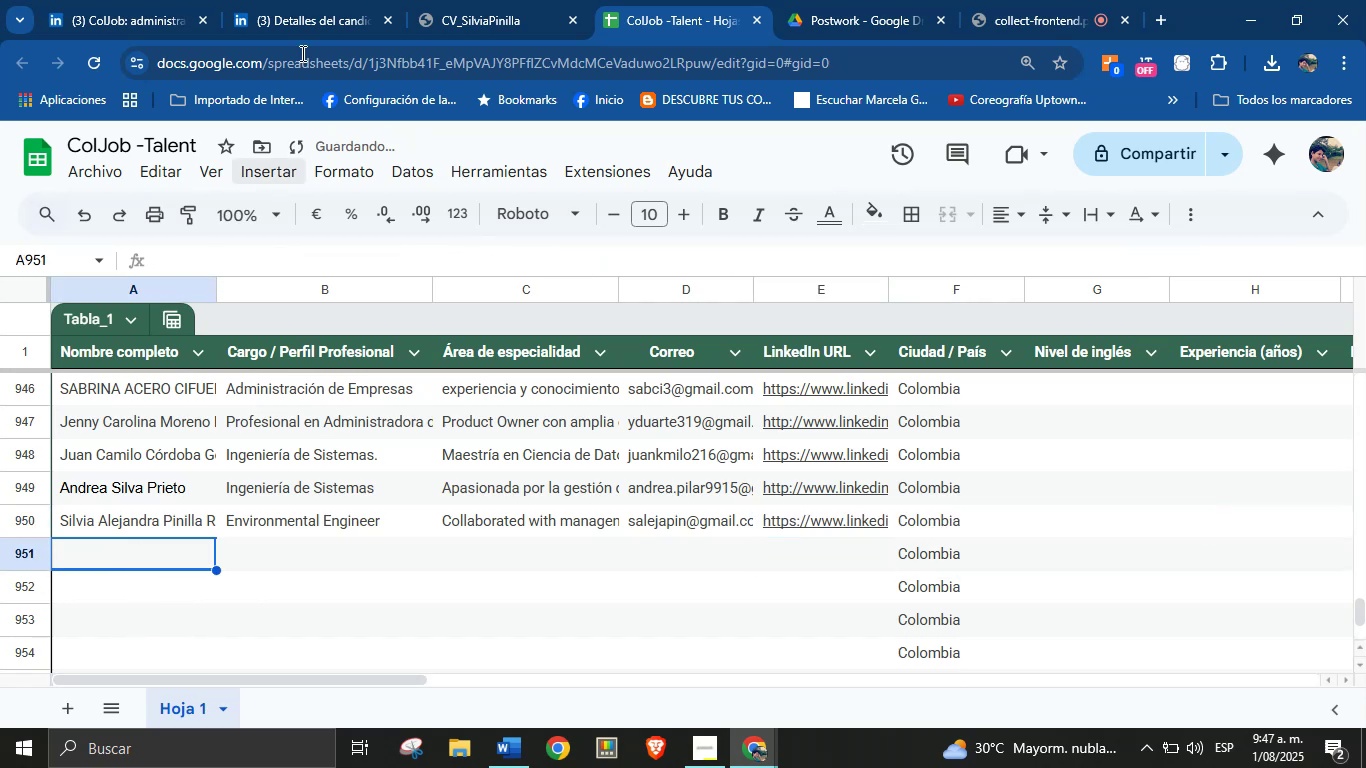 
left_click([270, 0])
 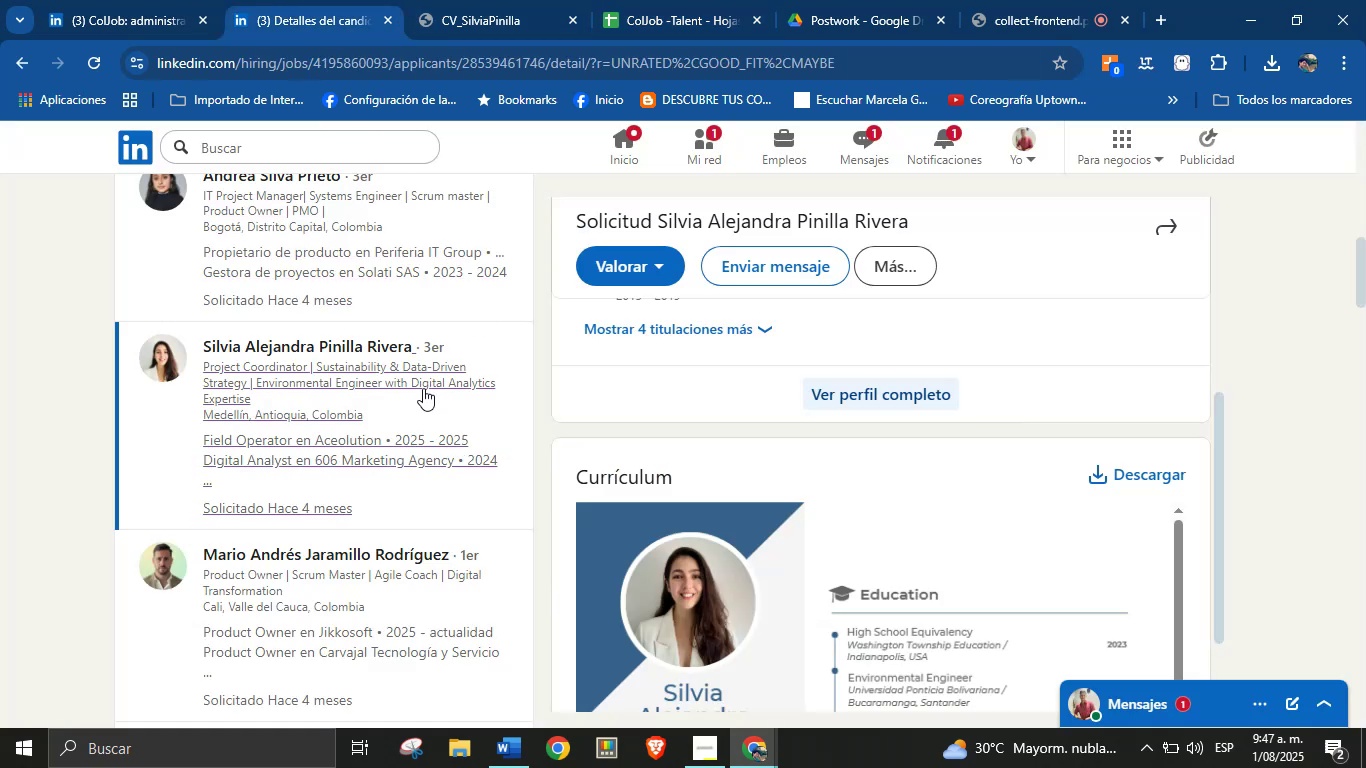 
scroll: coordinate [352, 420], scroll_direction: down, amount: 1.0
 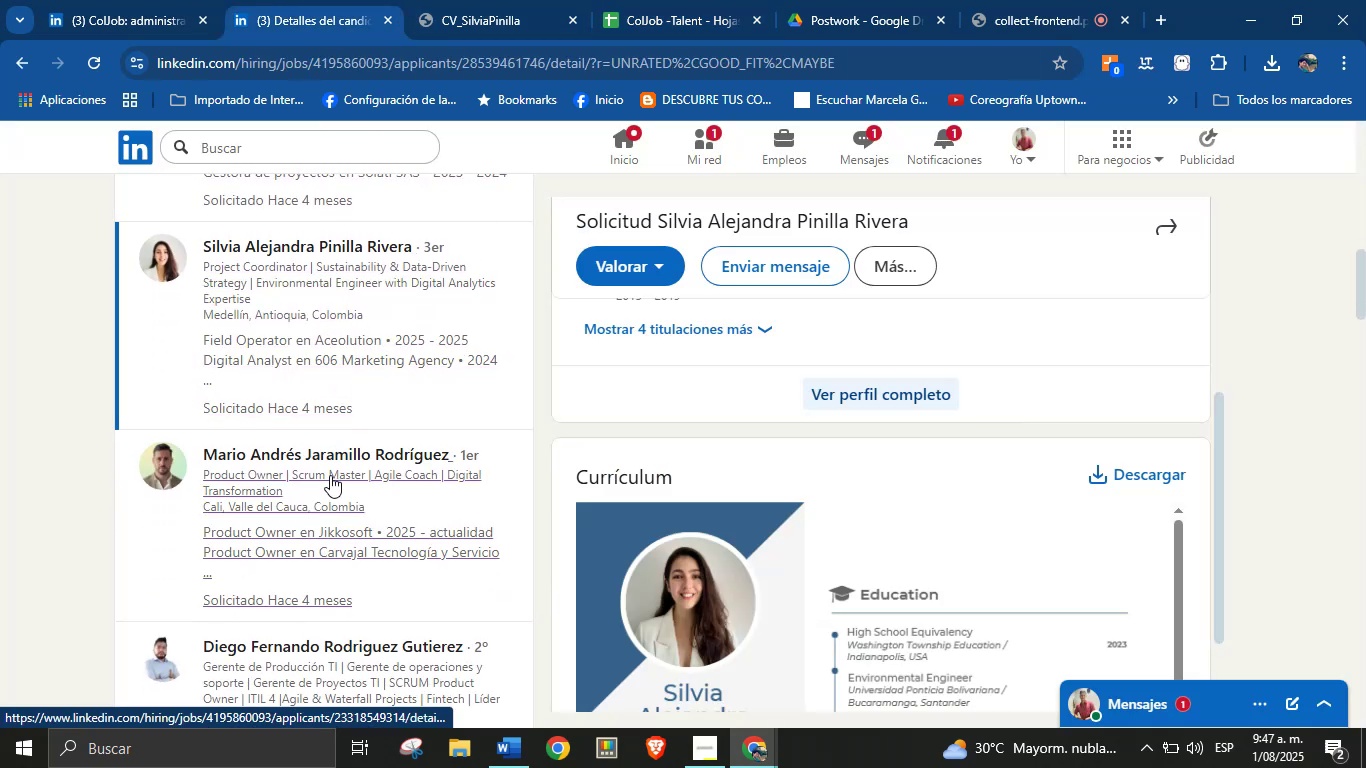 
left_click([330, 475])
 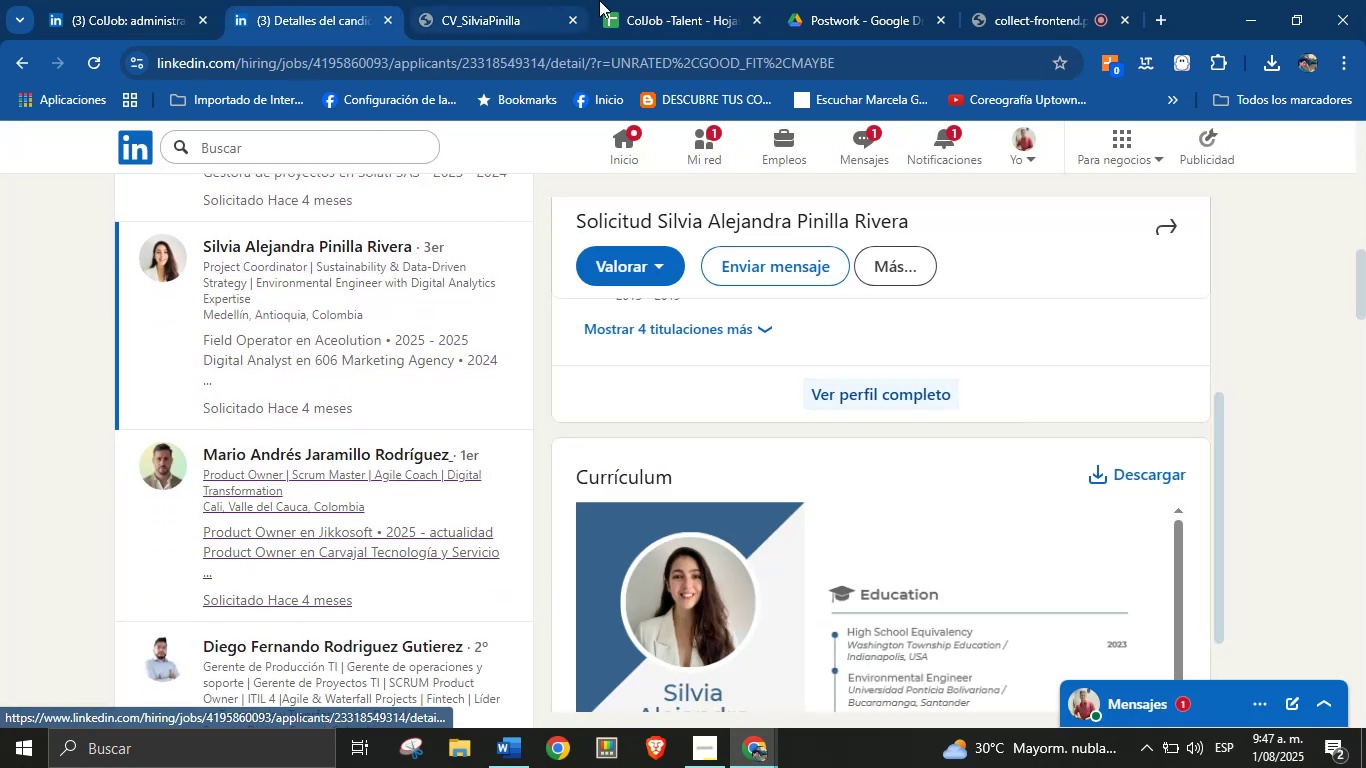 
left_click([650, 0])
 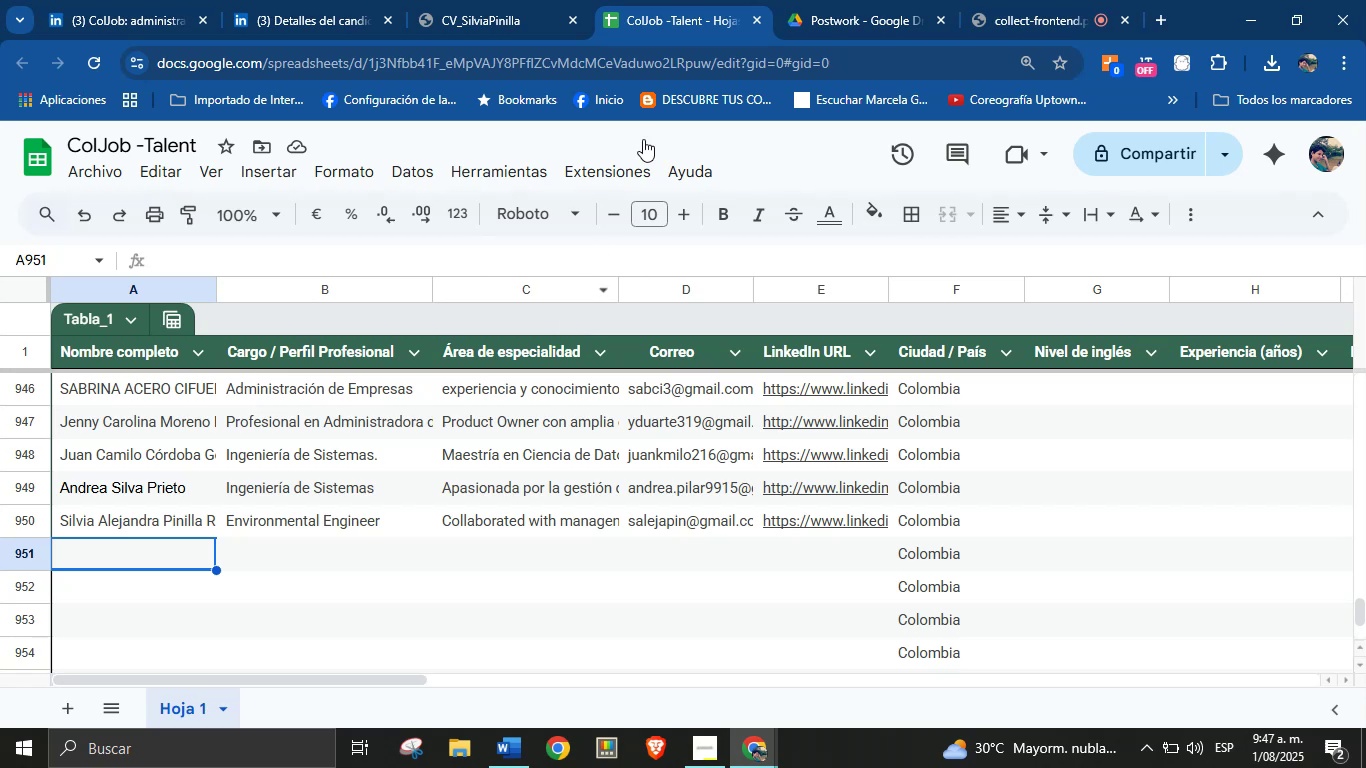 
left_click([527, 0])
 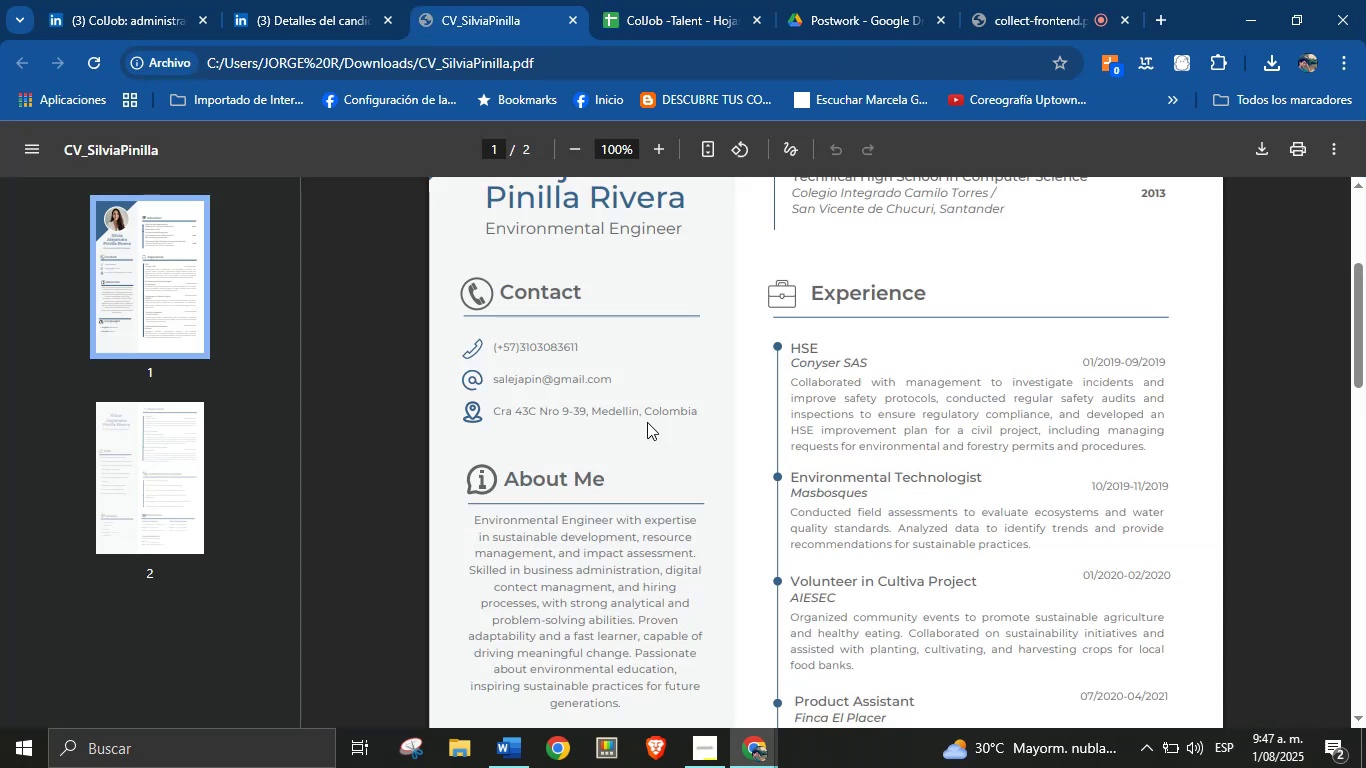 
scroll: coordinate [688, 527], scroll_direction: down, amount: 16.0
 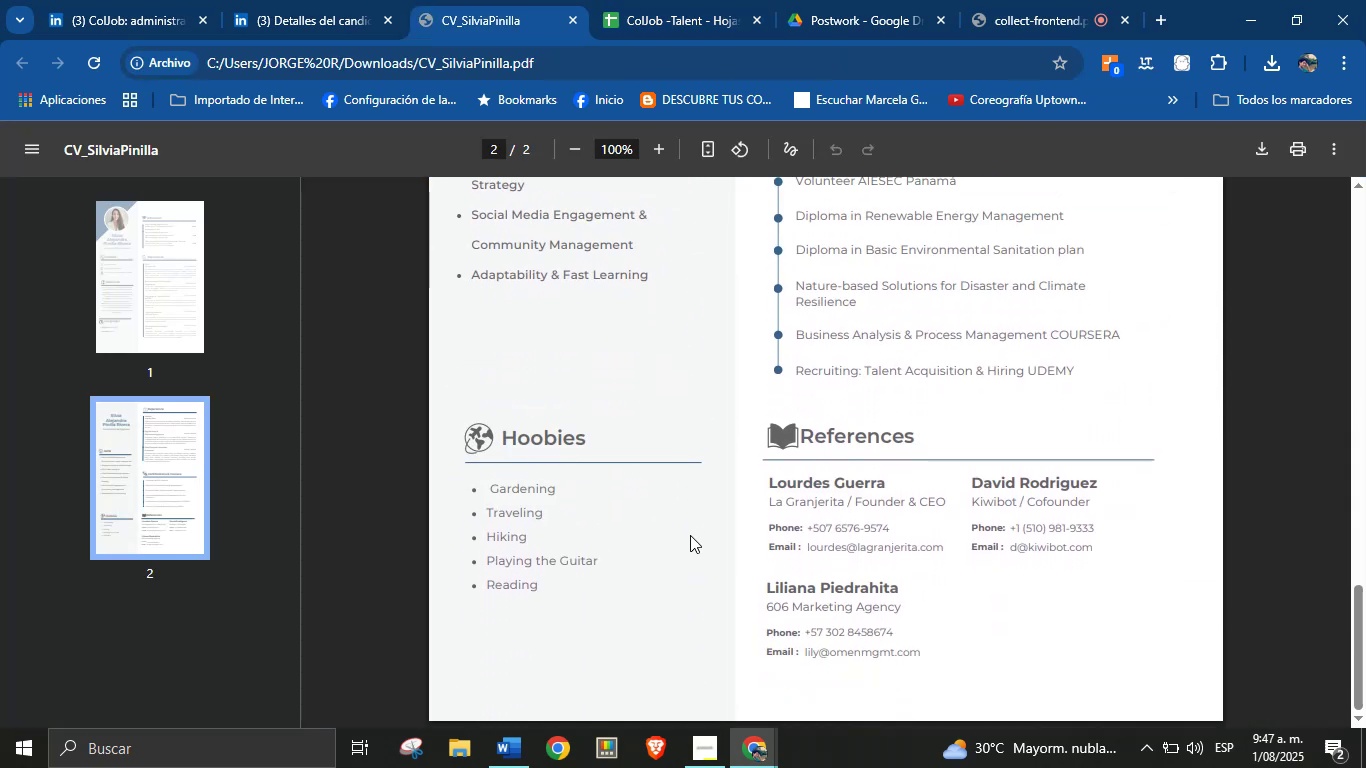 
scroll: coordinate [690, 551], scroll_direction: up, amount: 2.0
 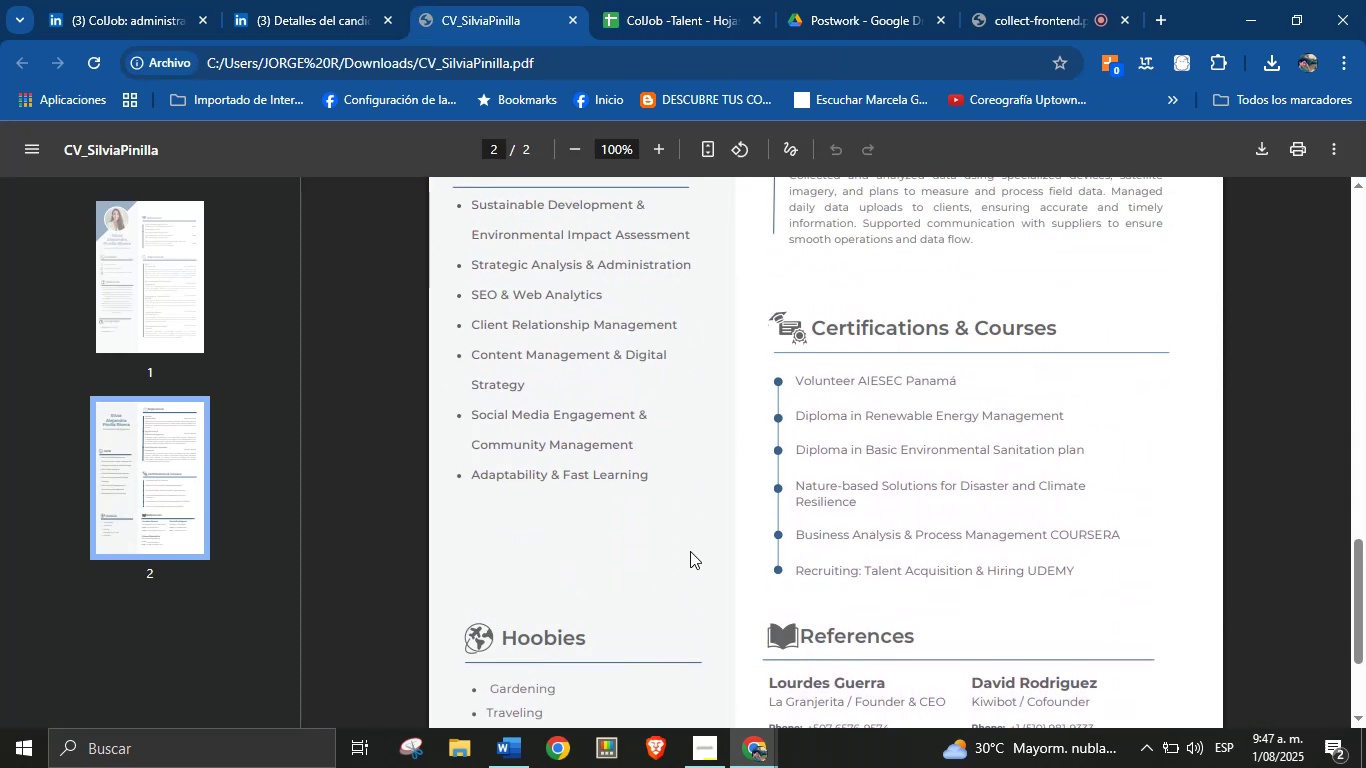 
scroll: coordinate [690, 551], scroll_direction: down, amount: 1.0
 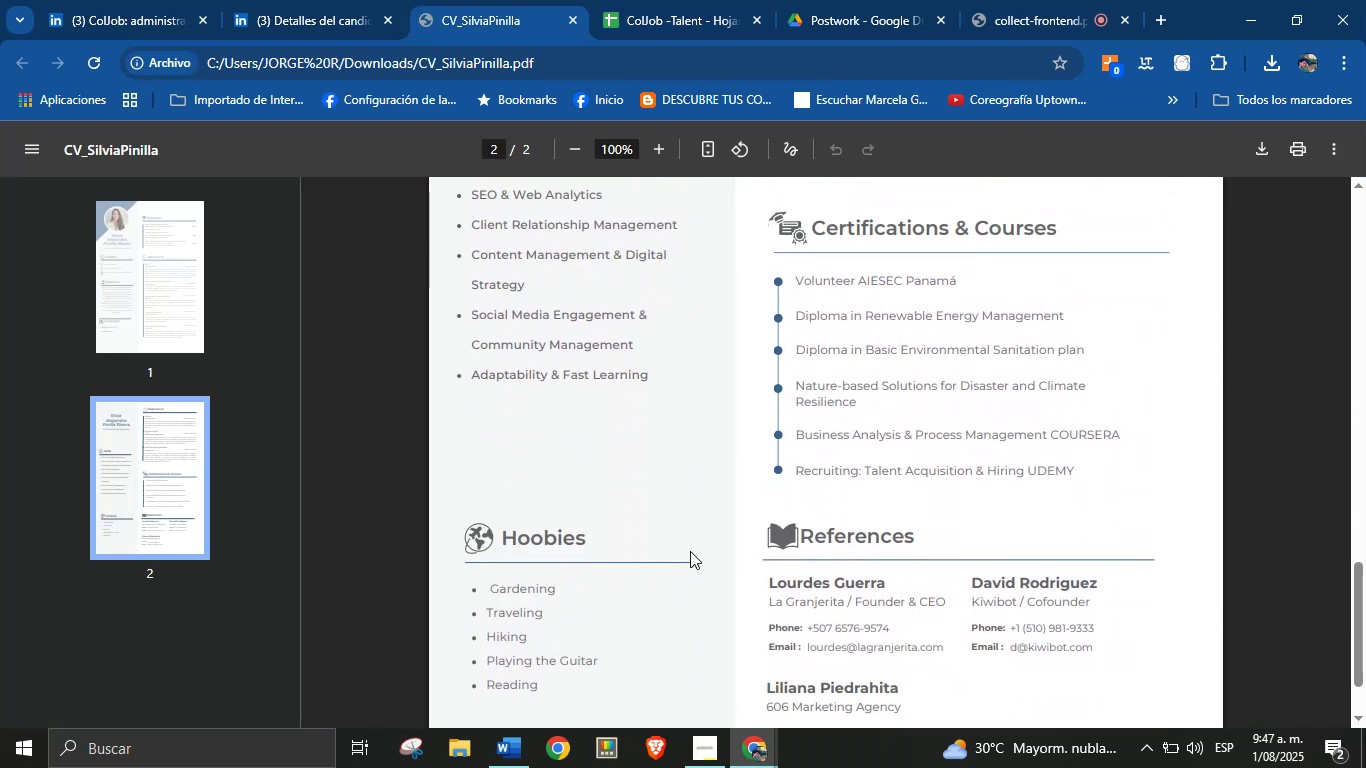 
scroll: coordinate [690, 553], scroll_direction: up, amount: 2.0
 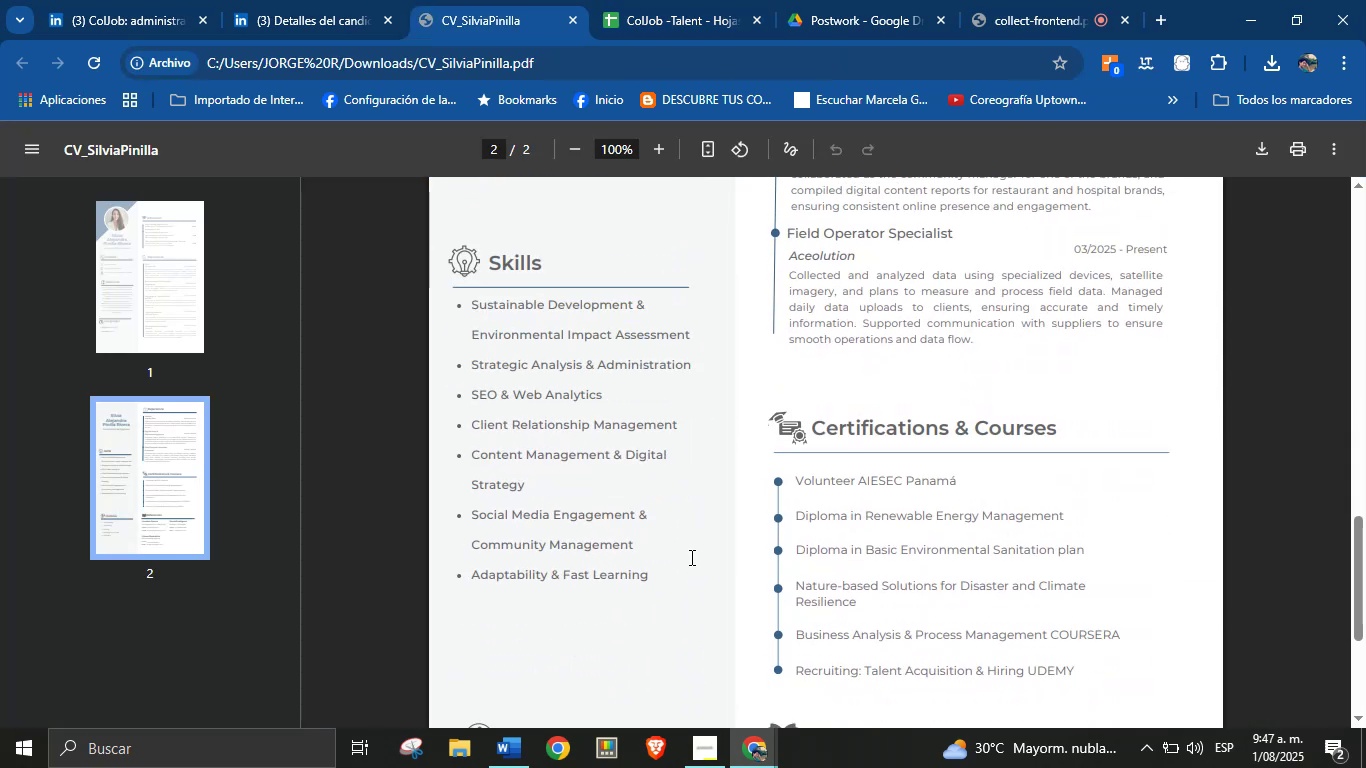 
scroll: coordinate [690, 557], scroll_direction: down, amount: 2.0
 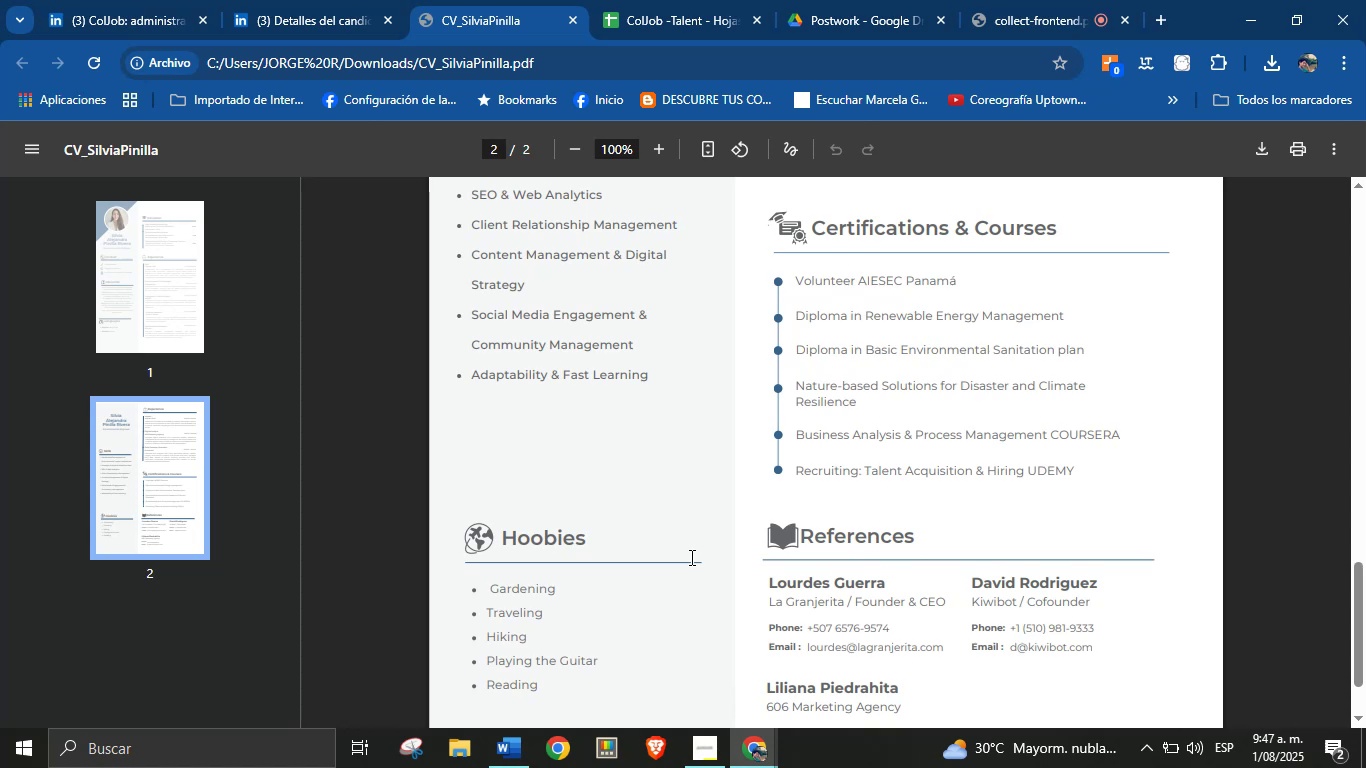 
scroll: coordinate [690, 557], scroll_direction: up, amount: 12.0
 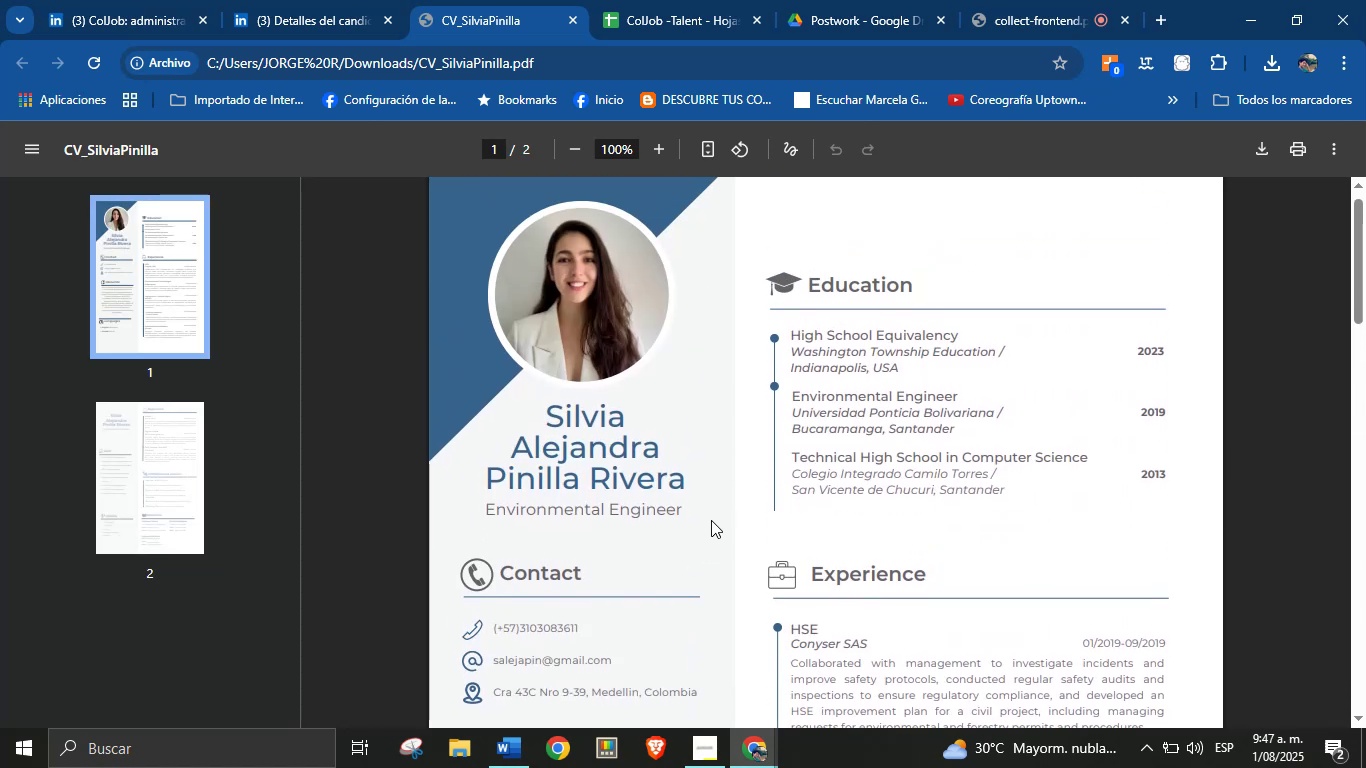 
scroll: coordinate [702, 498], scroll_direction: down, amount: 2.0
 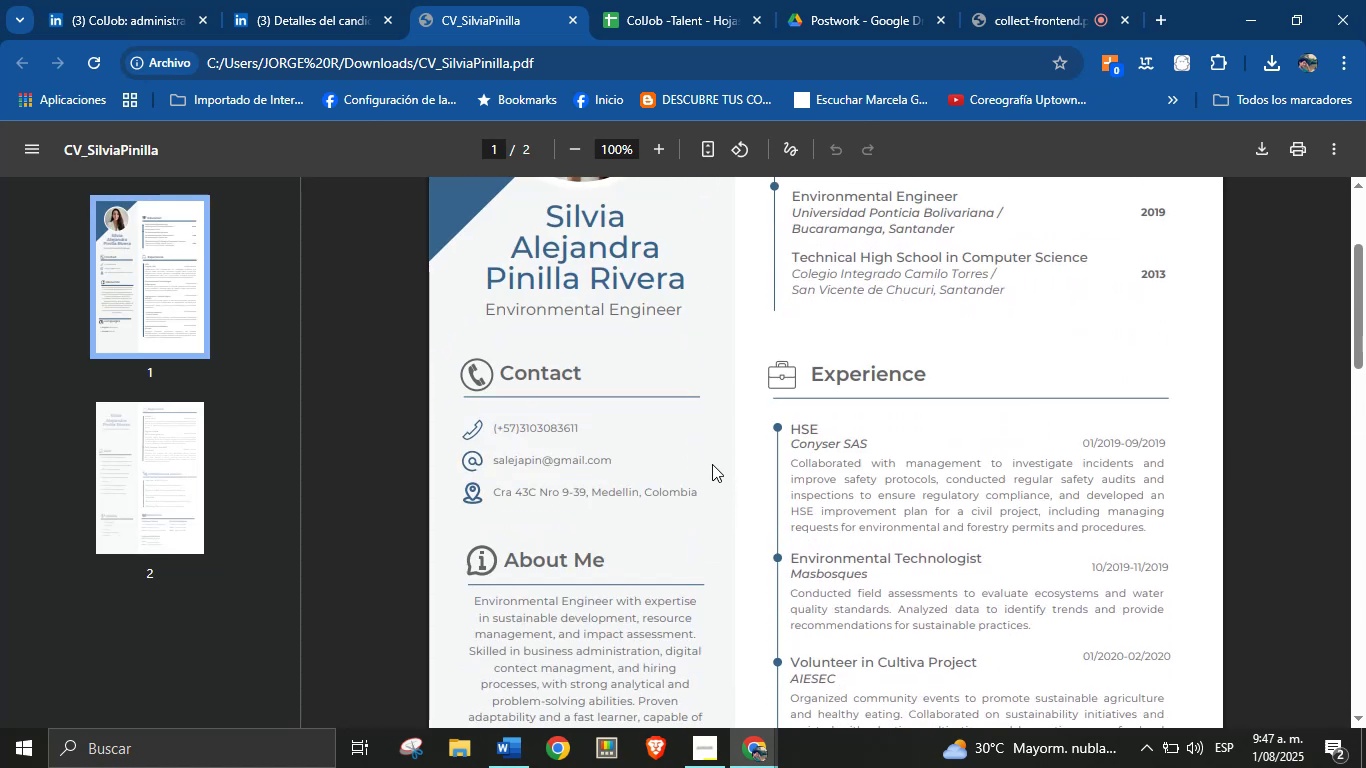 
left_click([355, 0])
 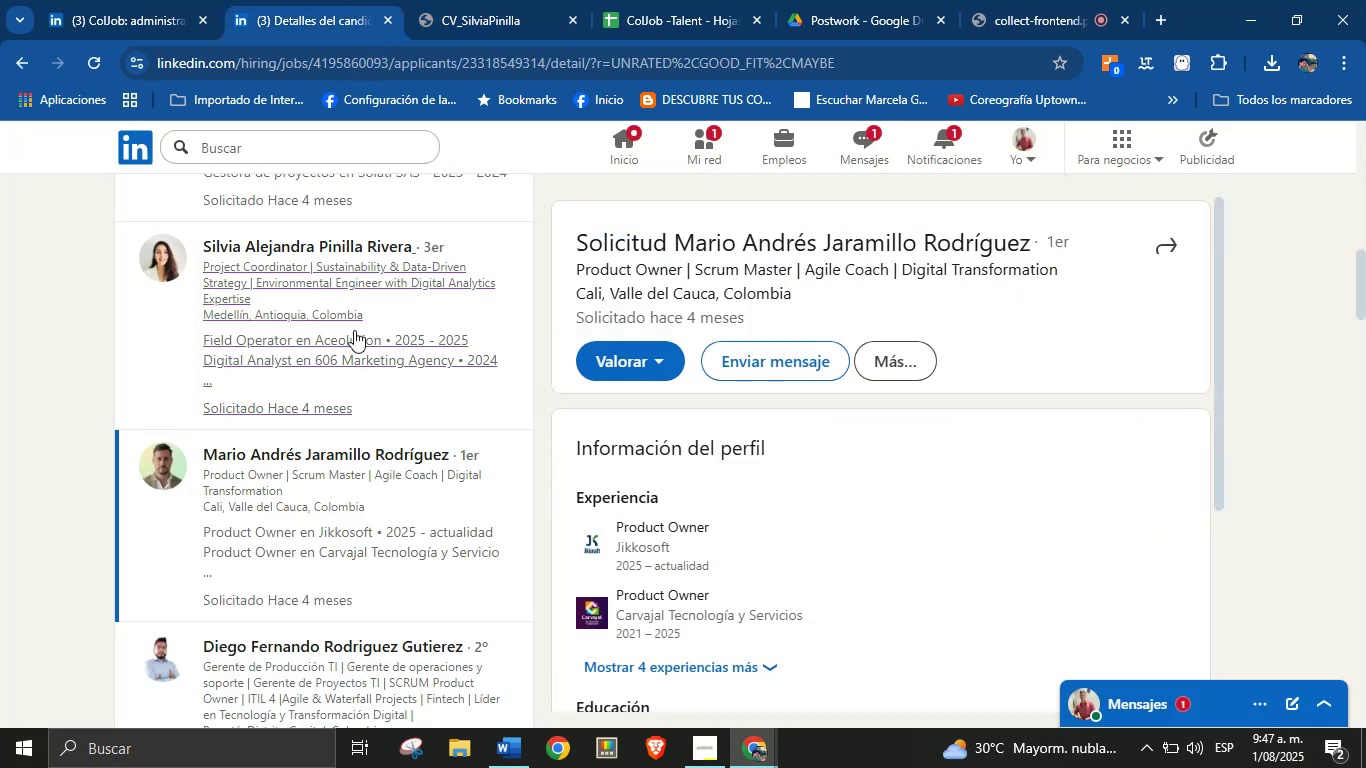 
scroll: coordinate [850, 427], scroll_direction: down, amount: 4.0
 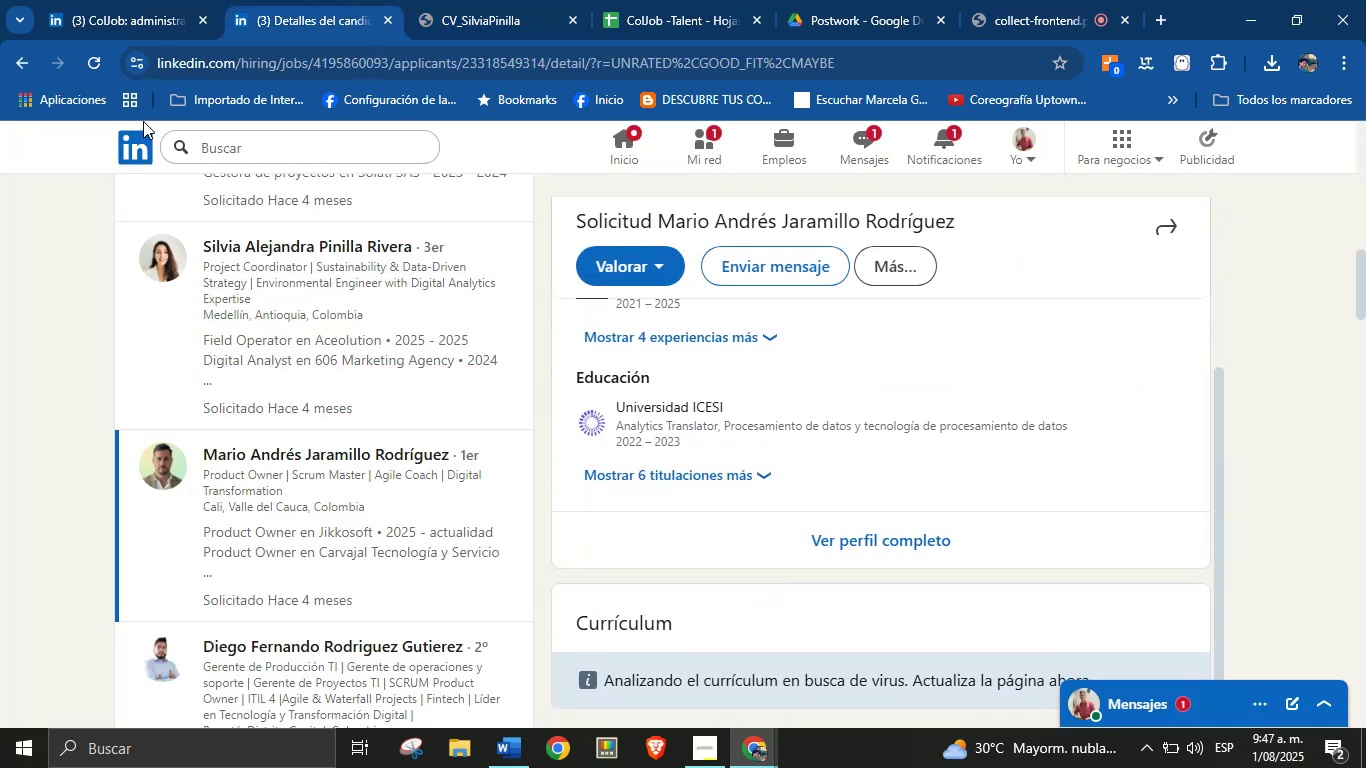 
left_click([91, 71])
 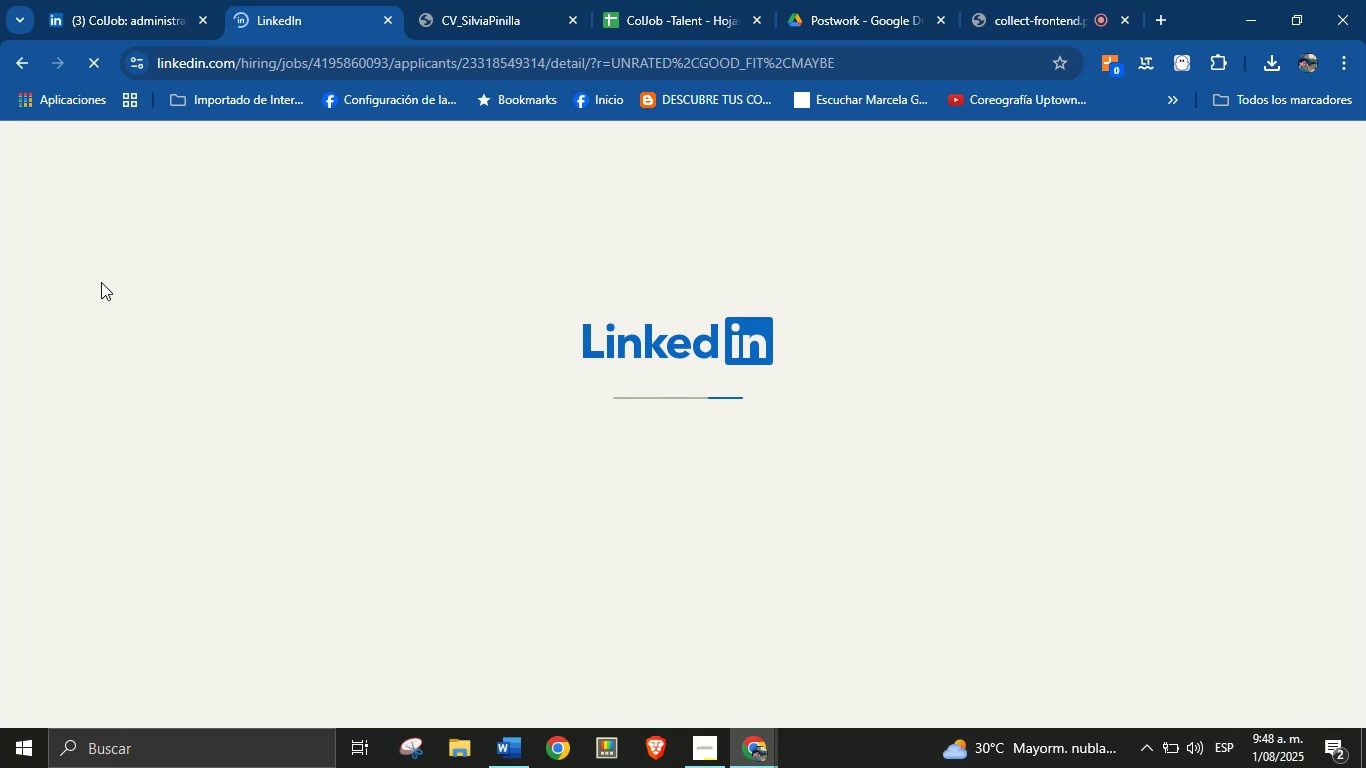 
wait(11.14)
 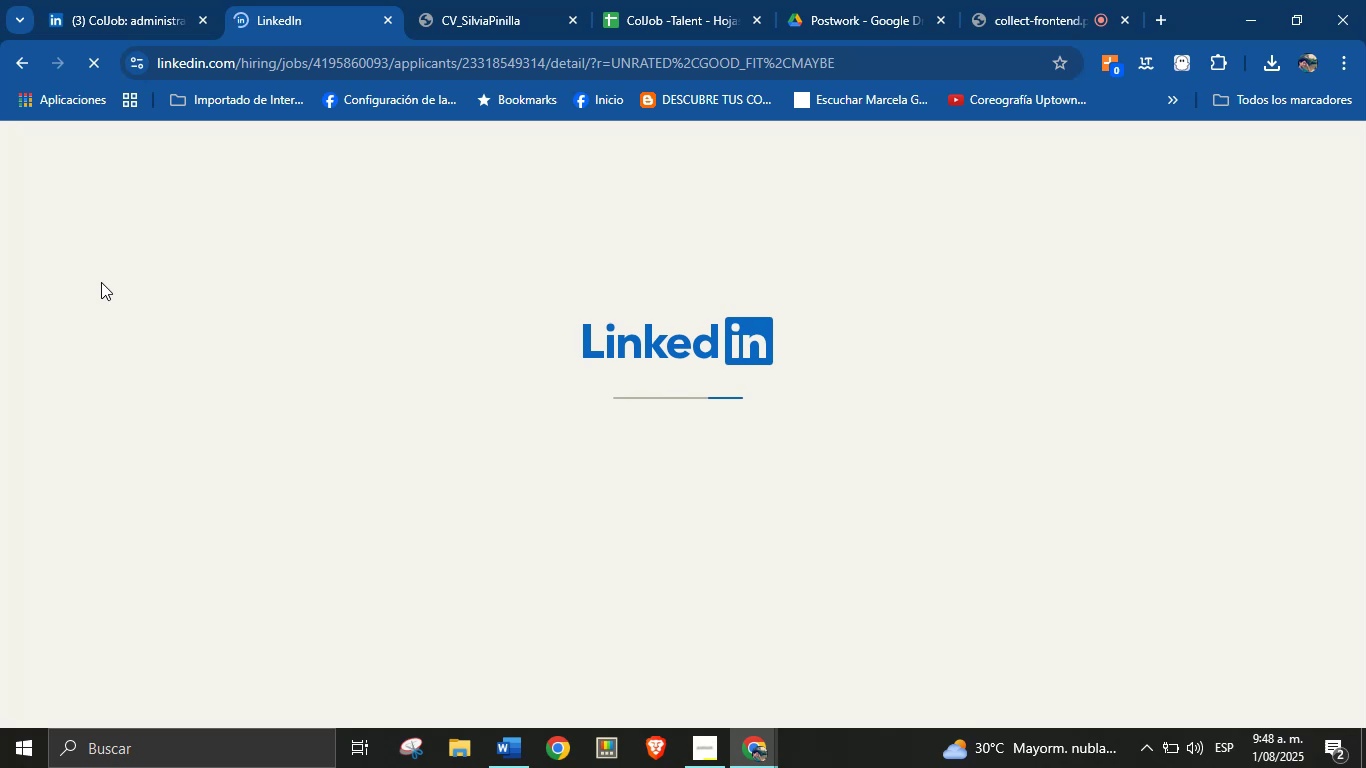 
scroll: coordinate [835, 417], scroll_direction: down, amount: 4.0
 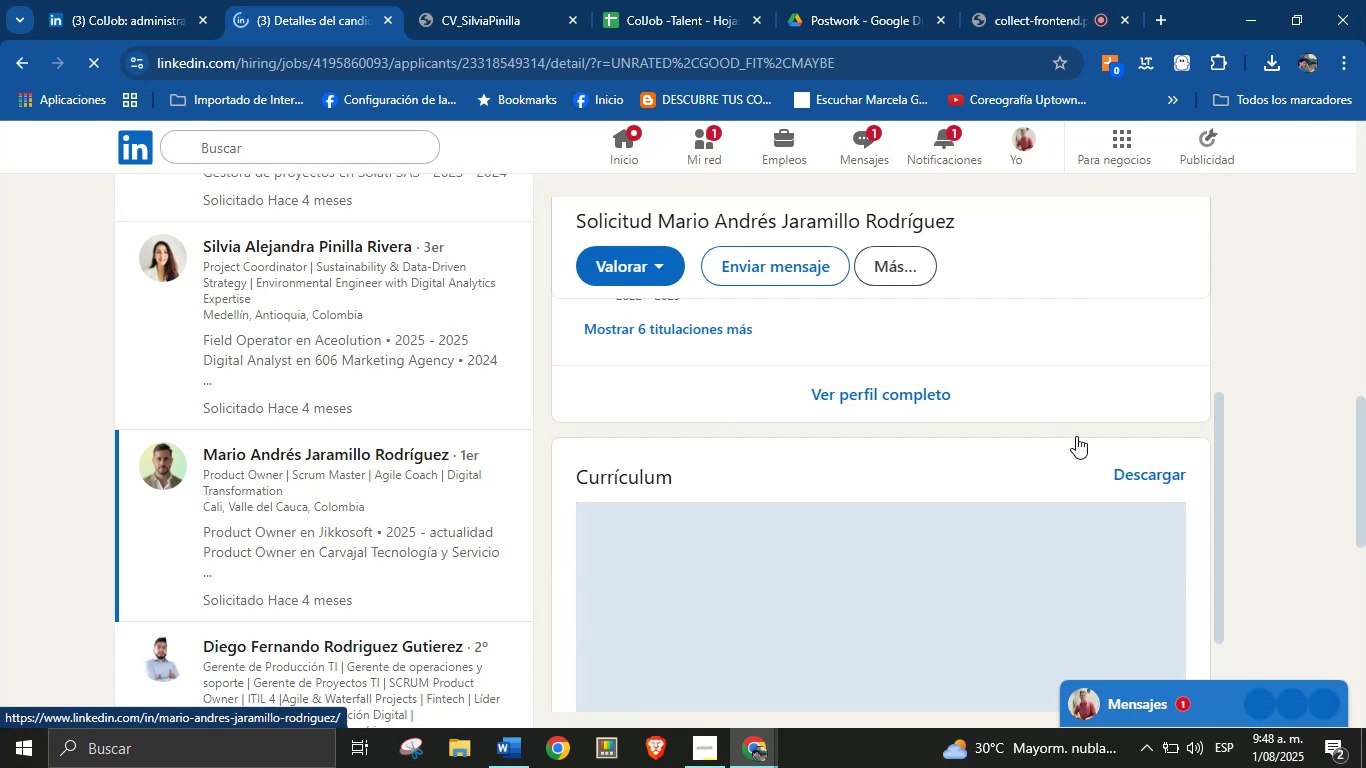 
wait(7.62)
 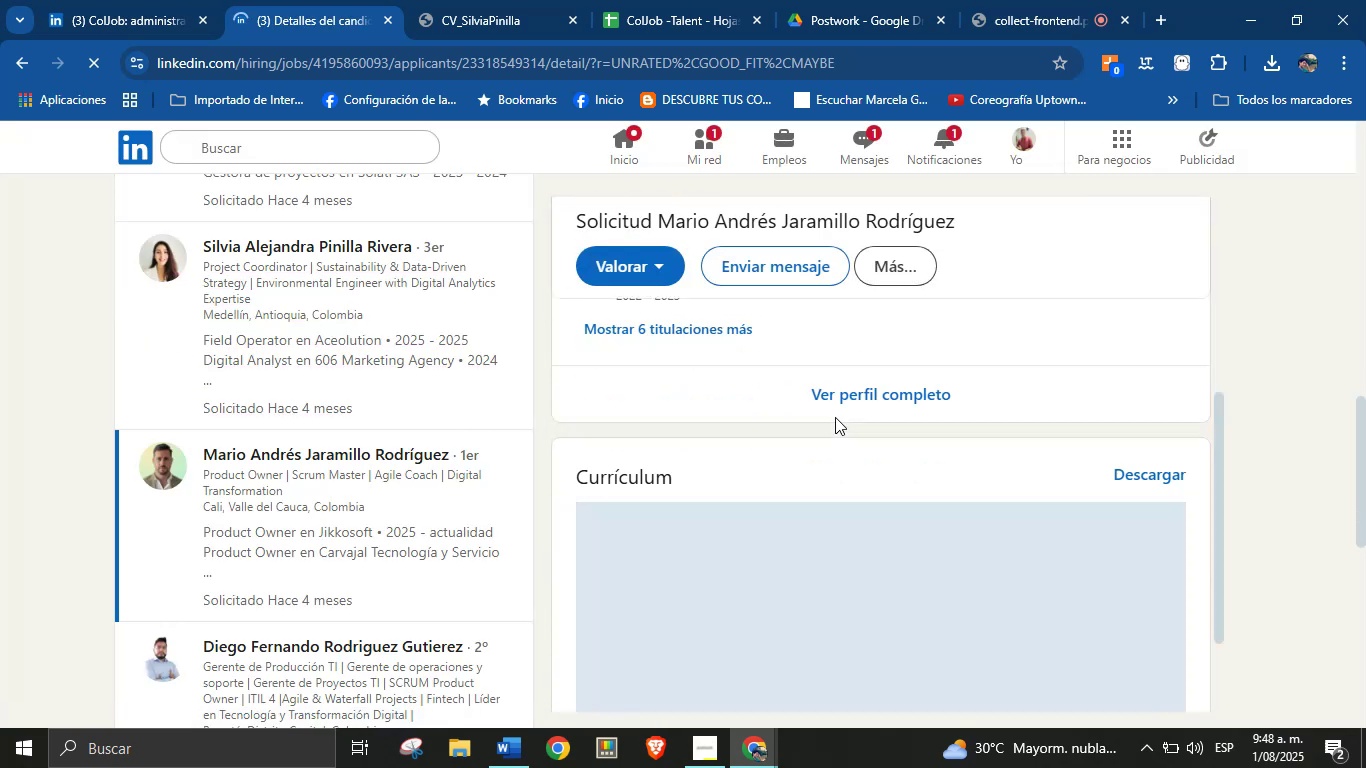 
left_click([1133, 473])
 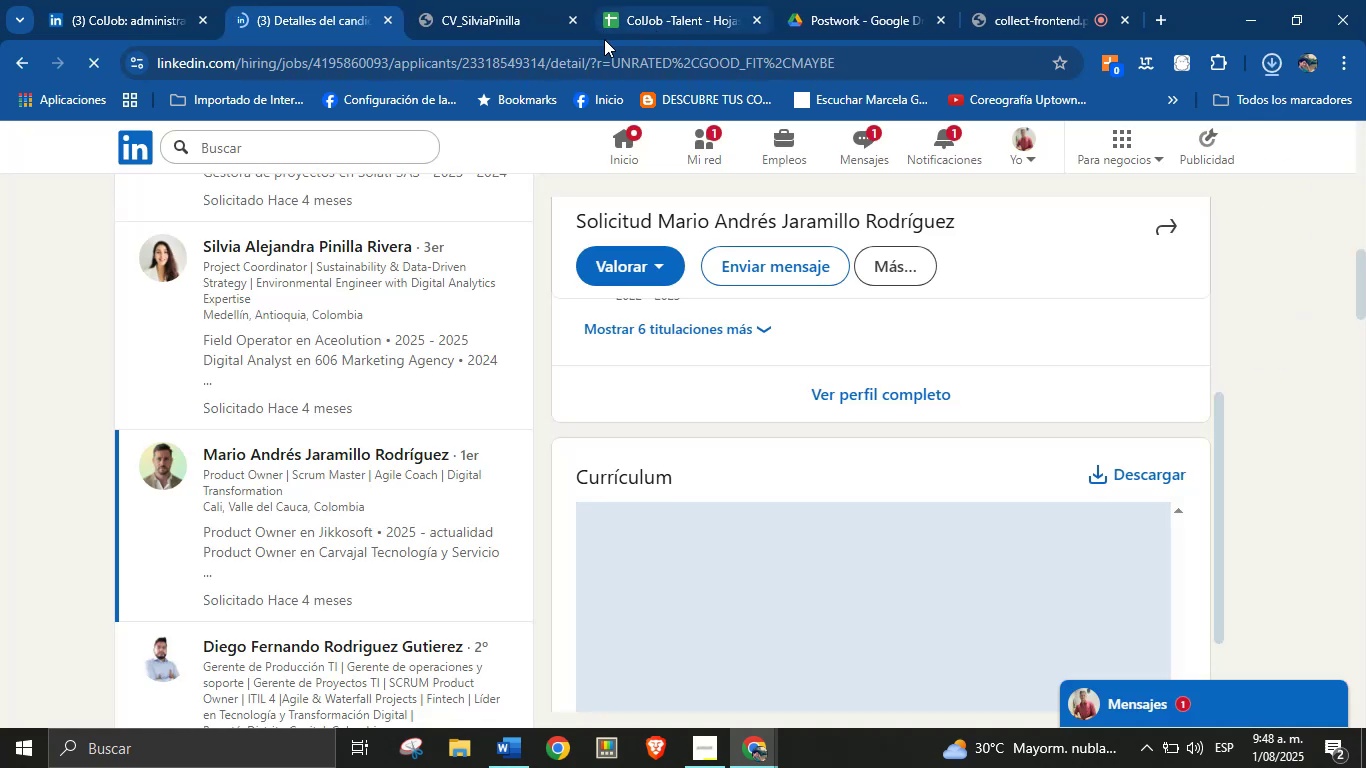 
left_click([1023, 120])
 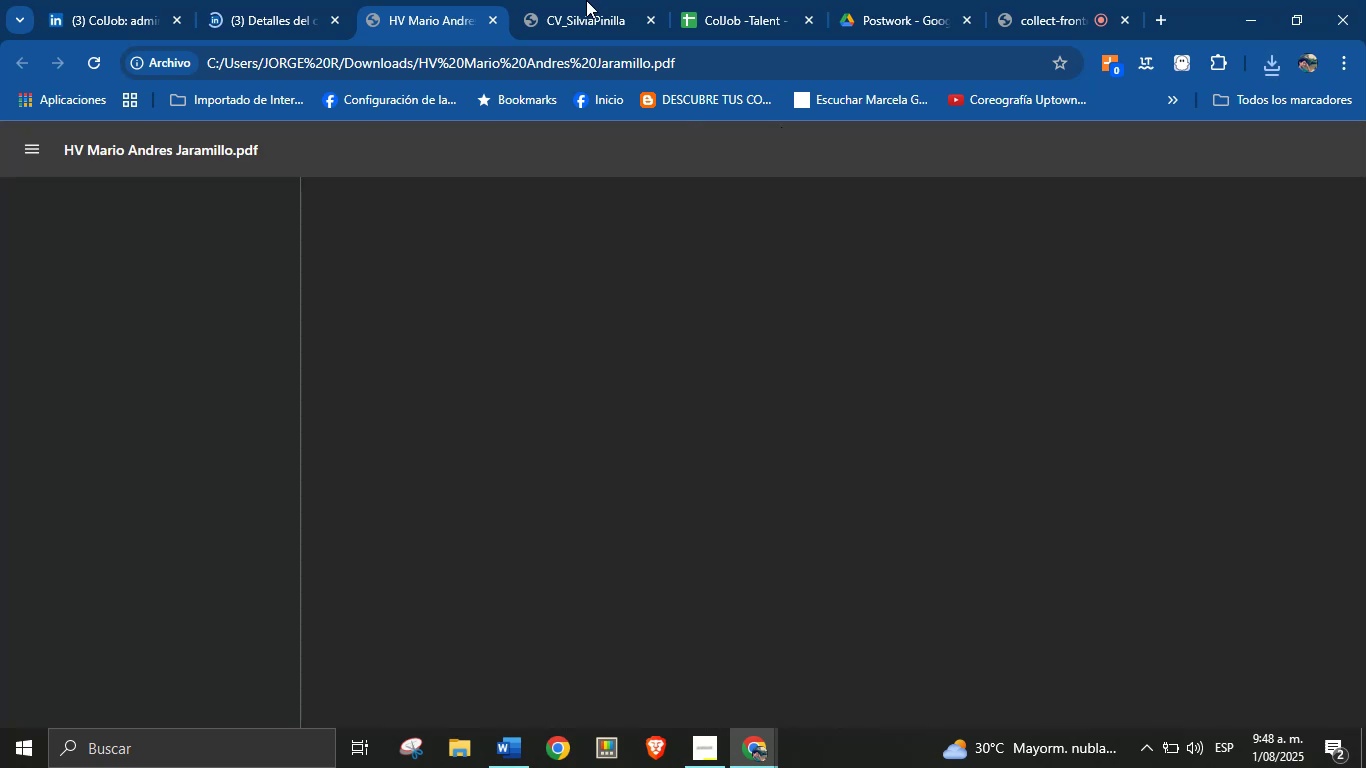 
left_click([595, 0])
 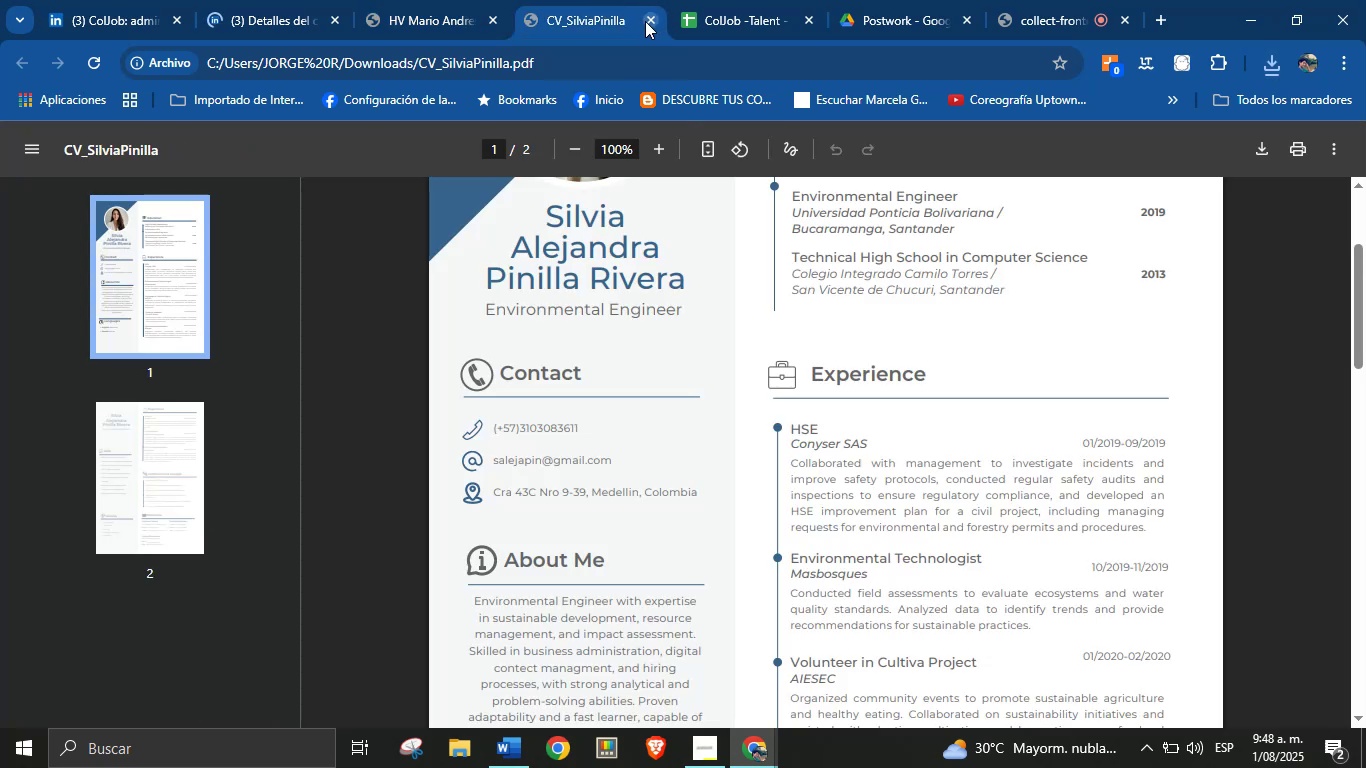 
left_click([645, 21])
 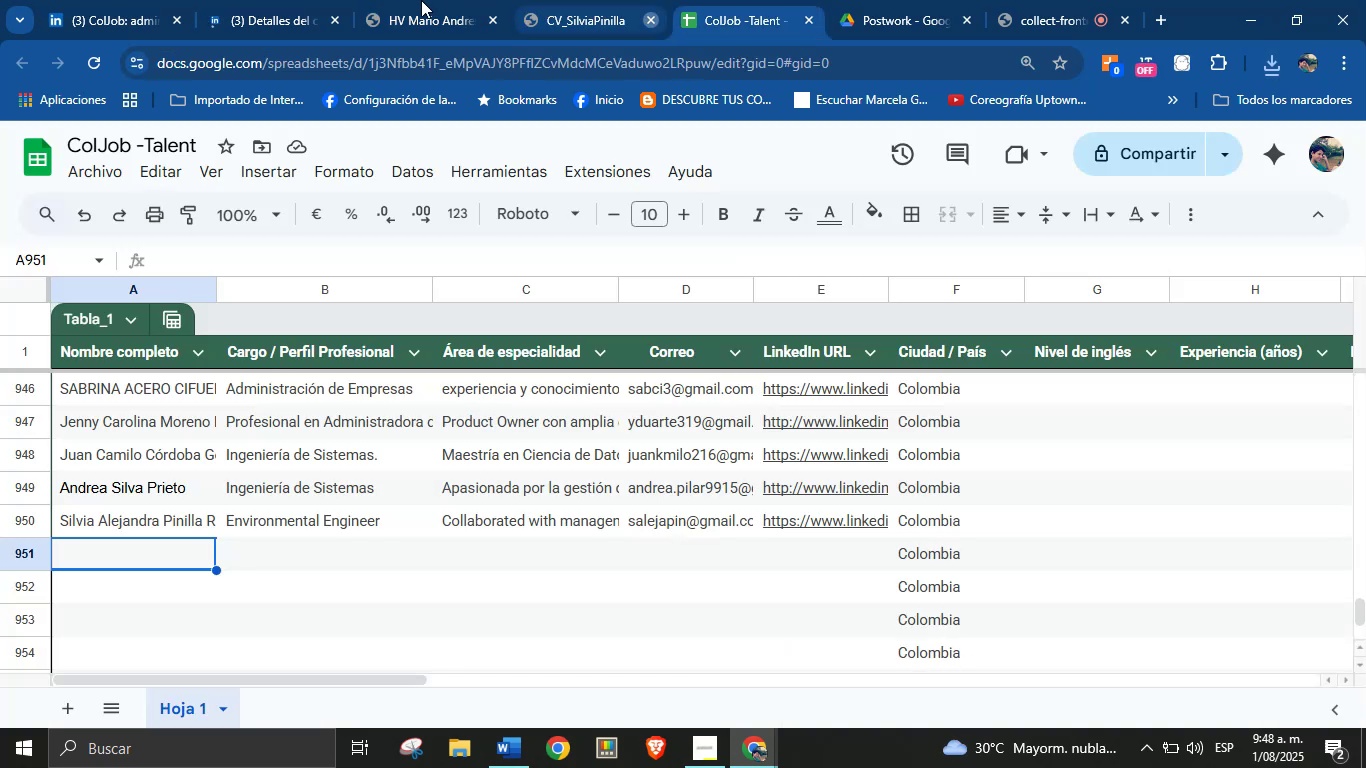 
left_click([421, 0])
 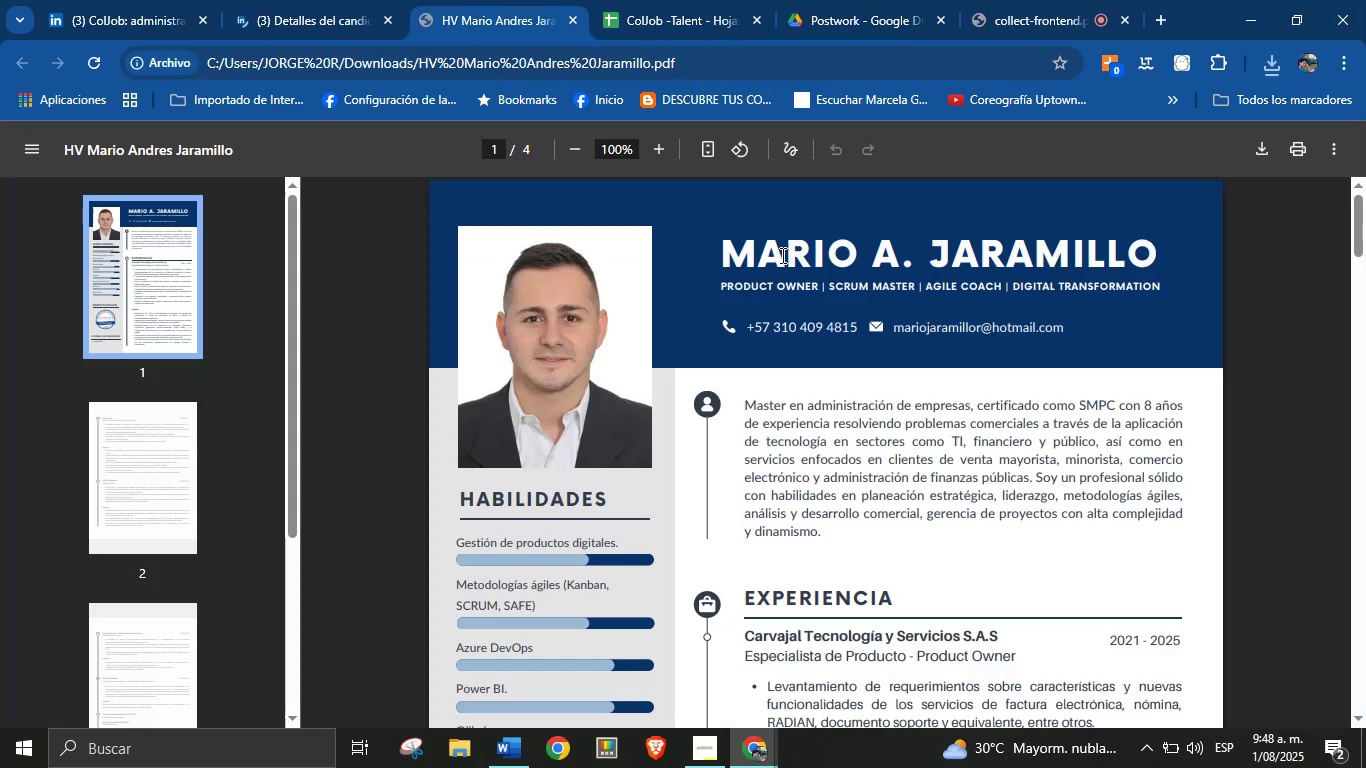 
double_click([779, 251])
 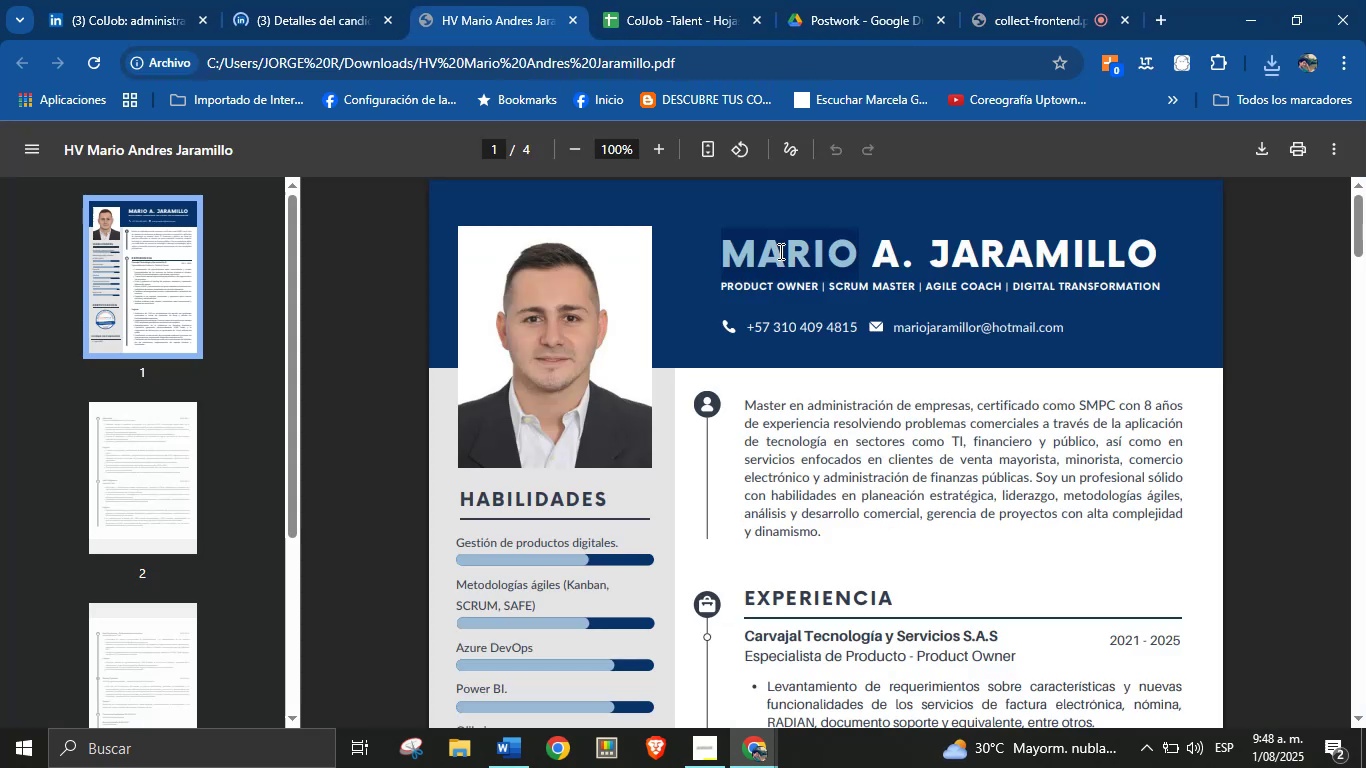 
triple_click([779, 251])
 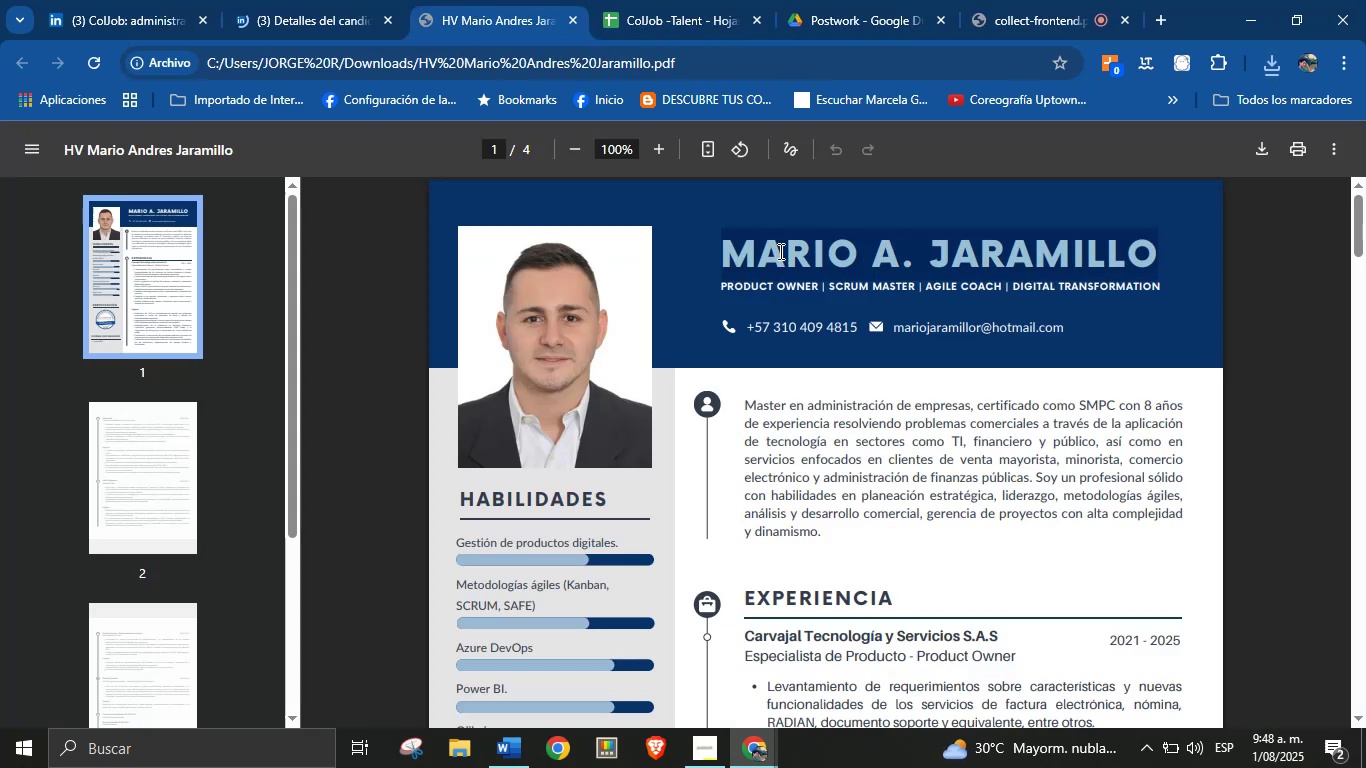 
key(Control+C)
 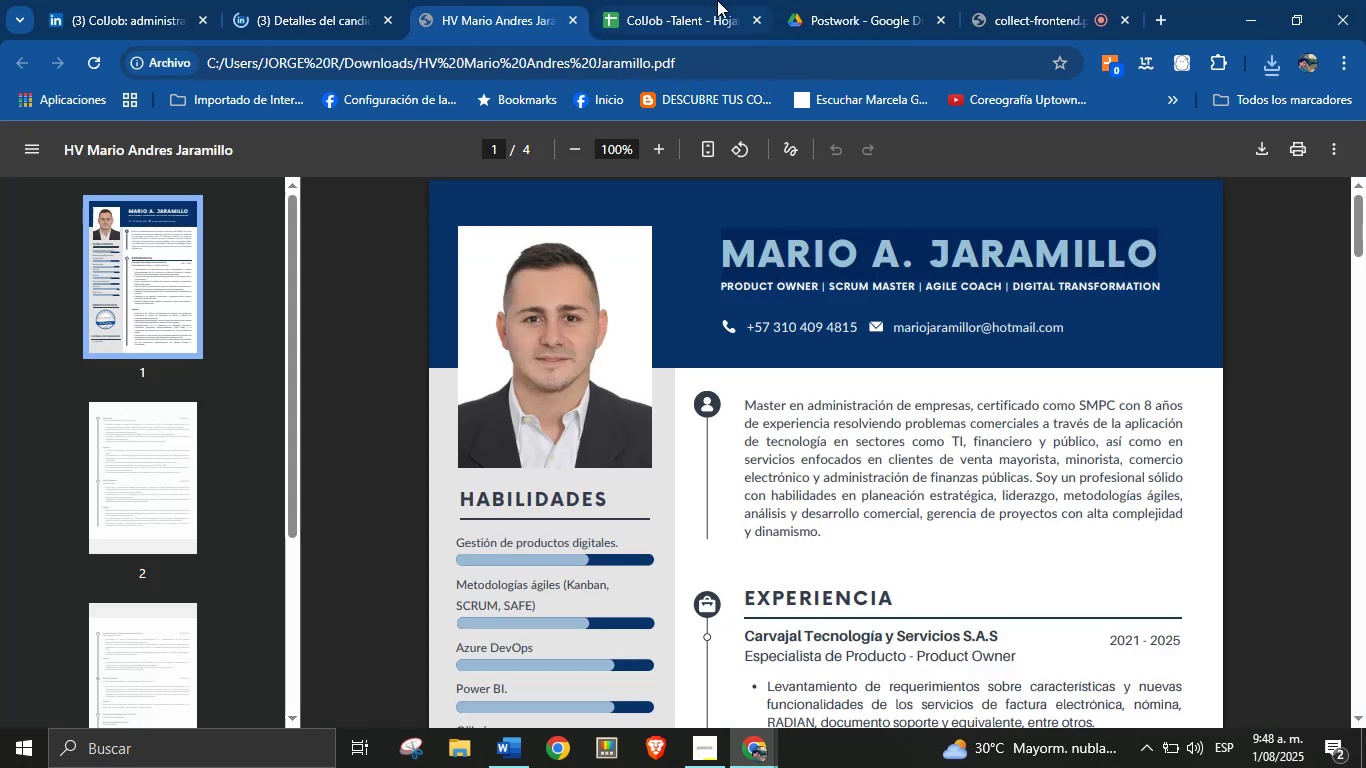 
left_click([713, 0])
 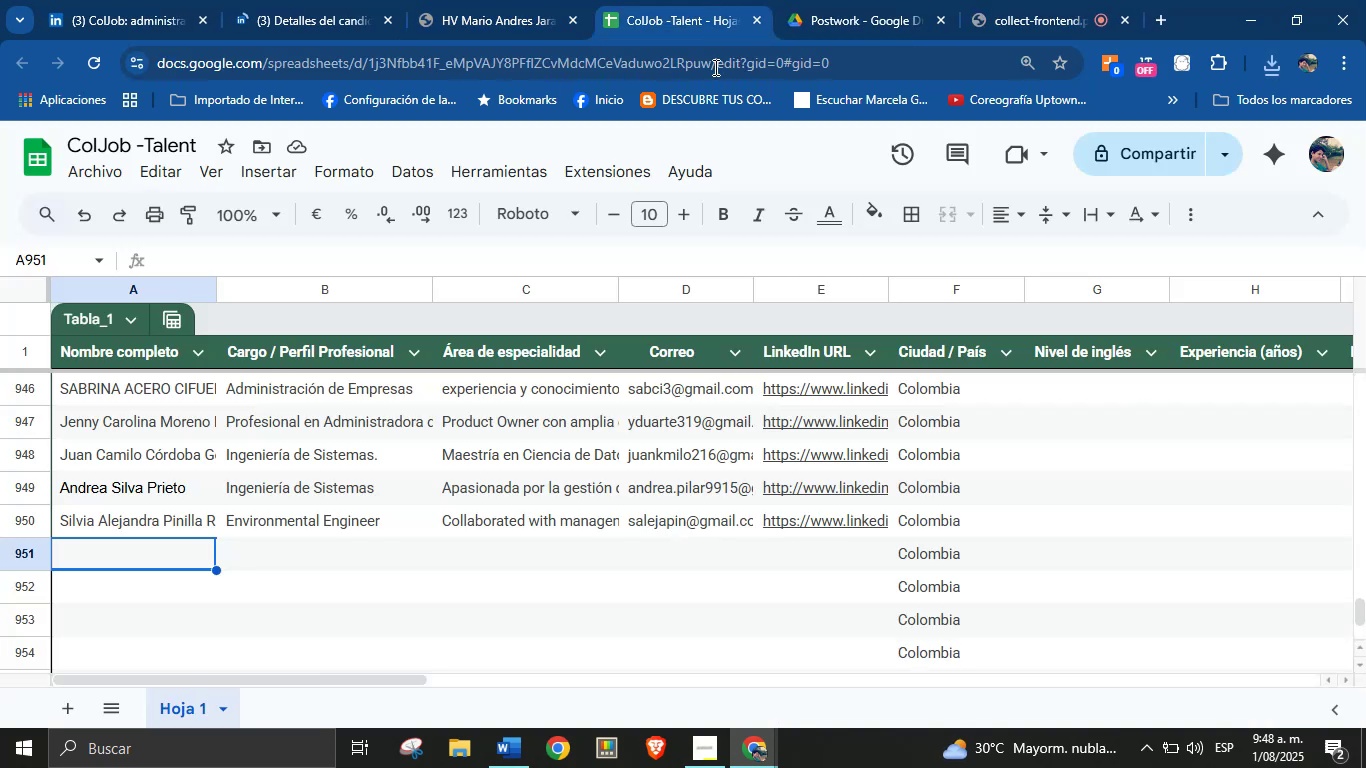 
key(Control+V)
 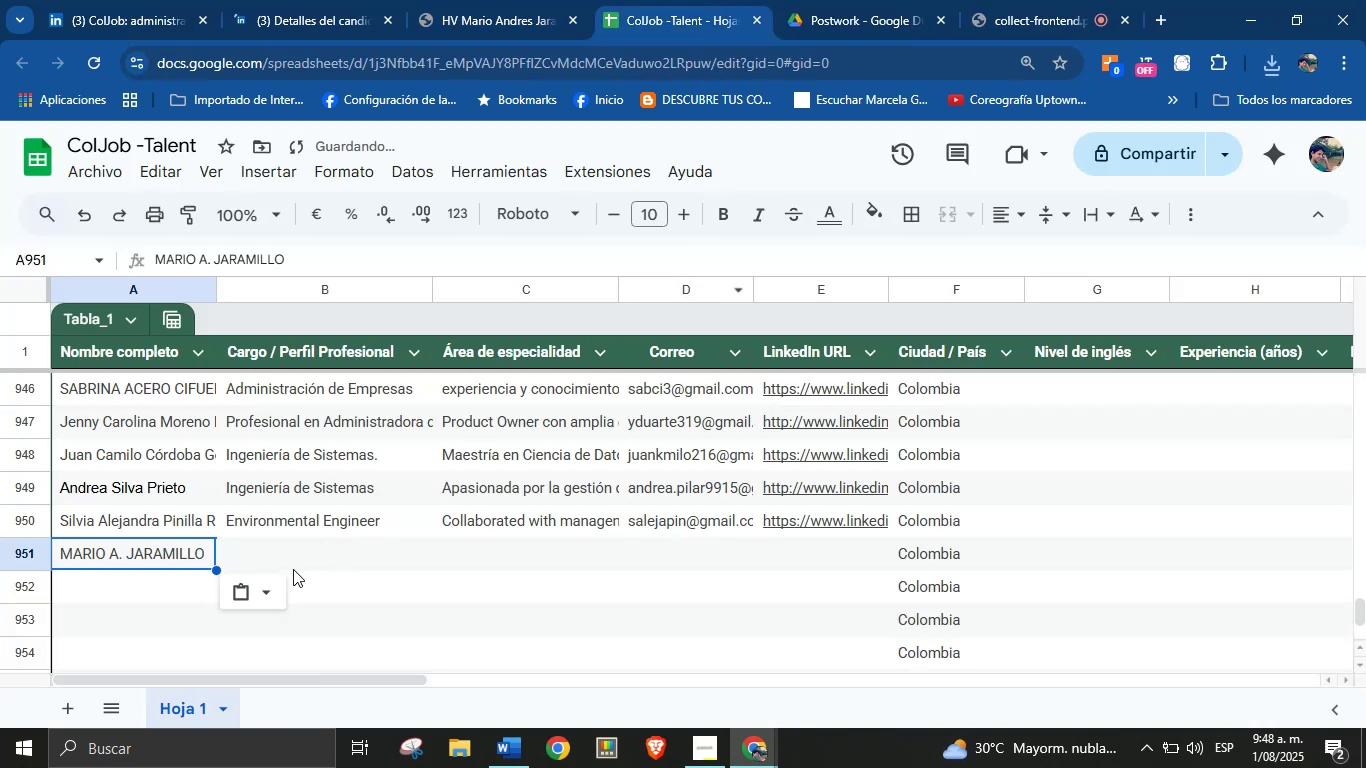 
left_click([293, 559])
 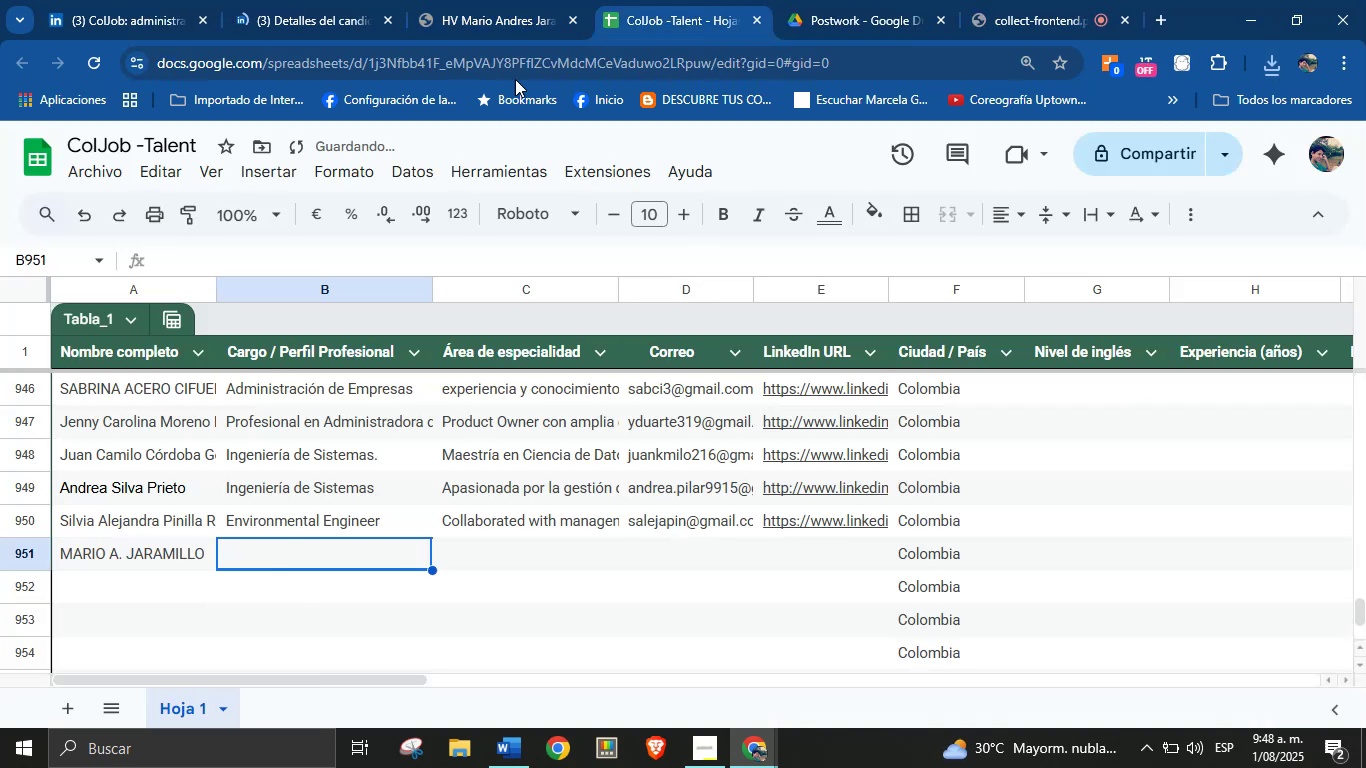 
left_click([513, 5])
 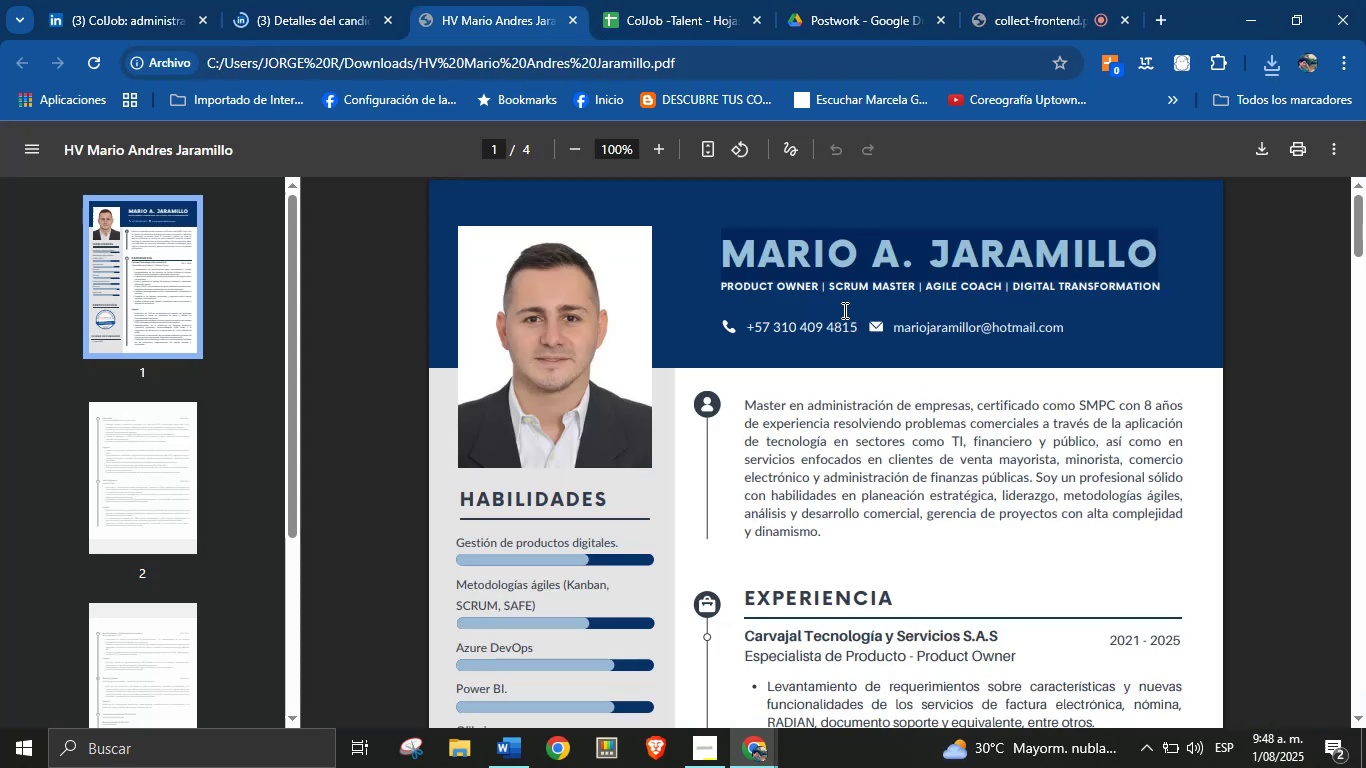 
left_click([862, 292])
 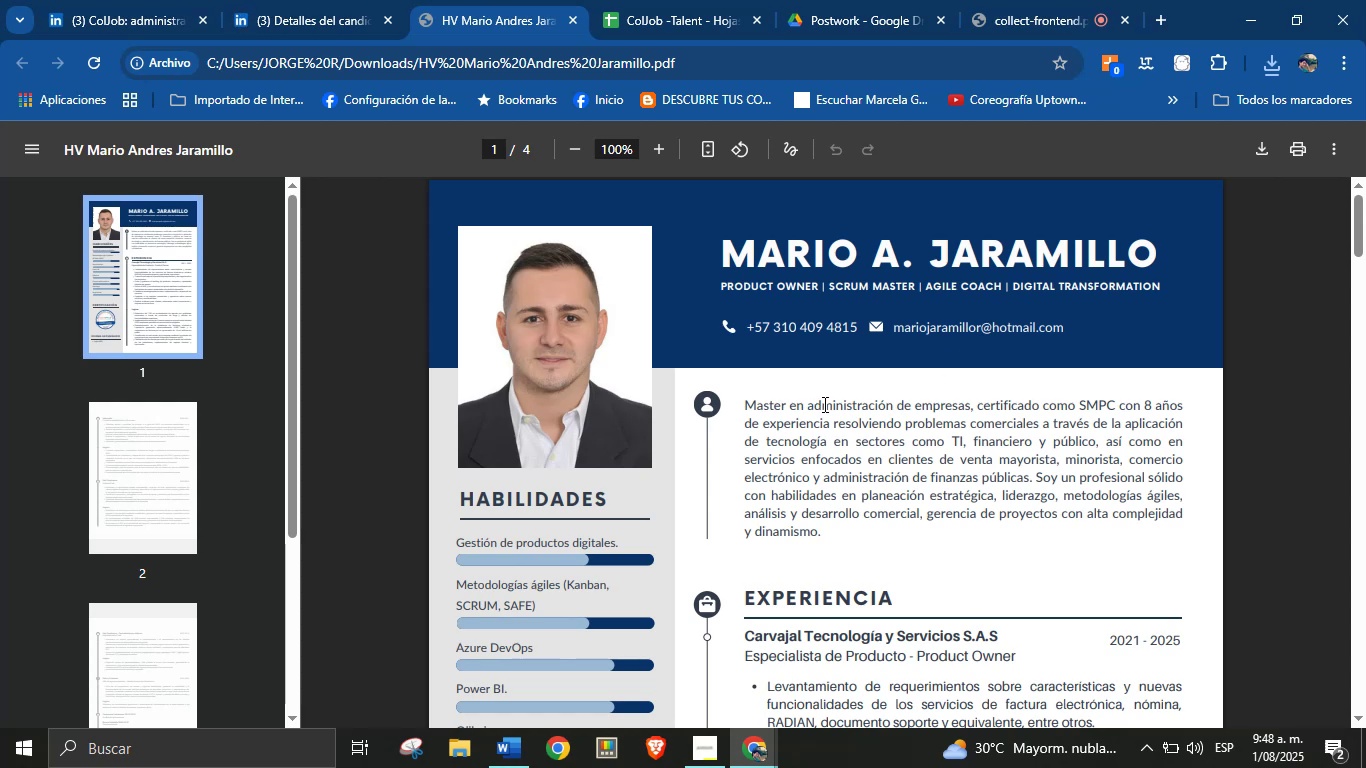 
left_click_drag(start_coordinate=[809, 408], to_coordinate=[967, 406])
 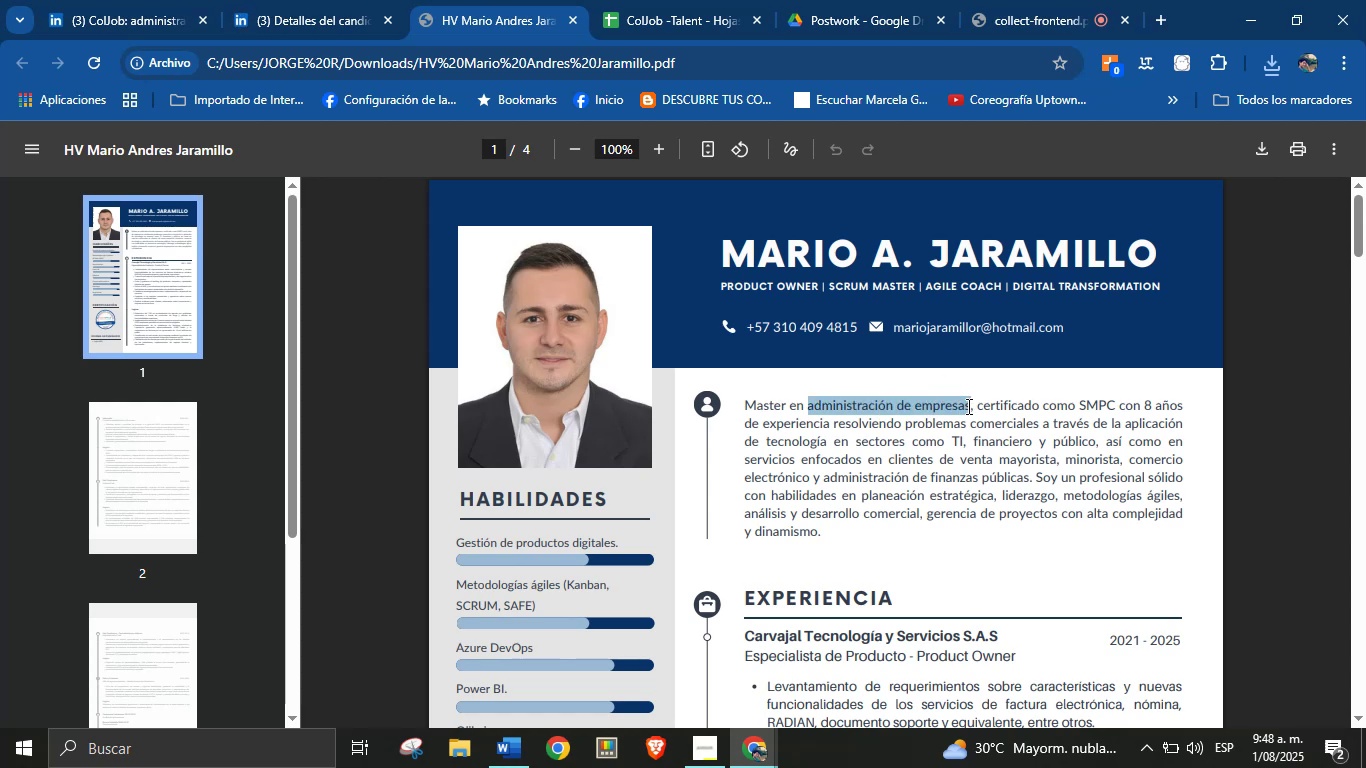 
key(Control+C)
 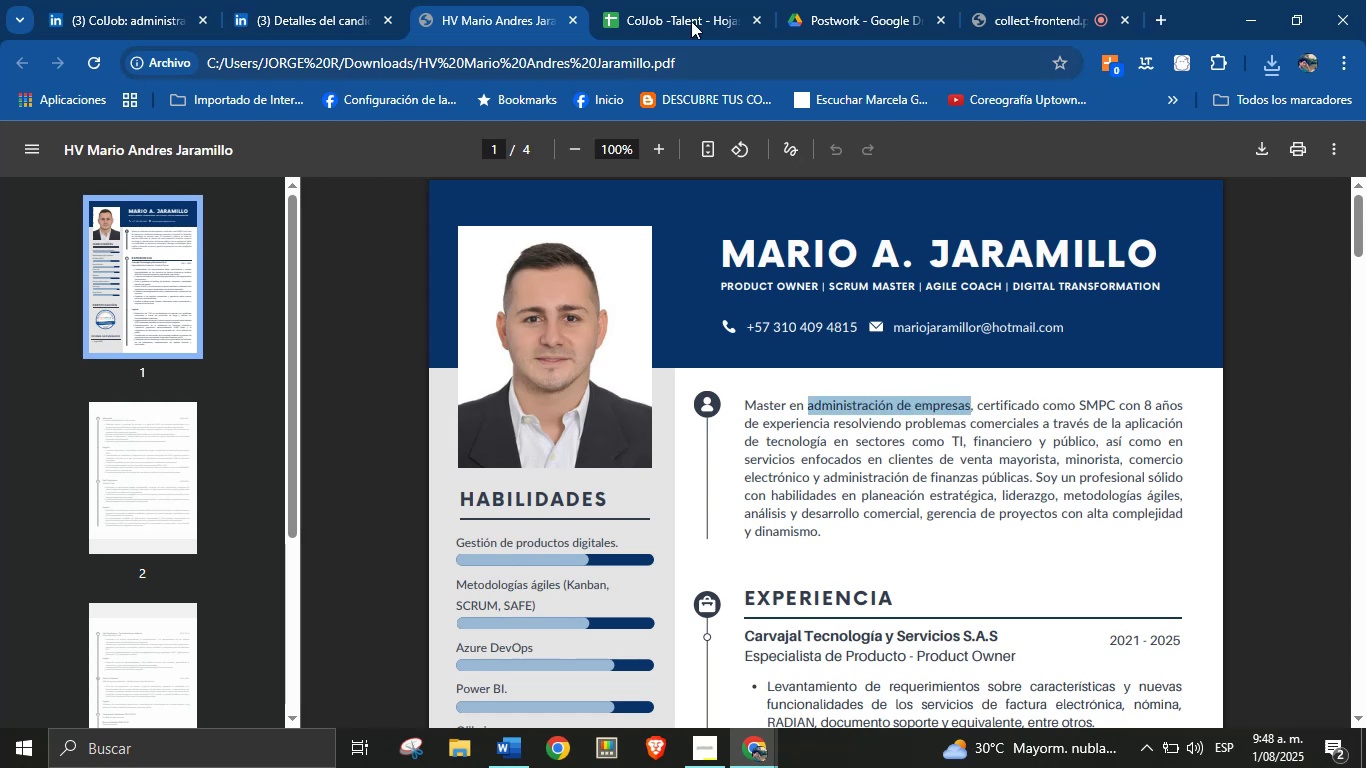 
left_click([675, 0])
 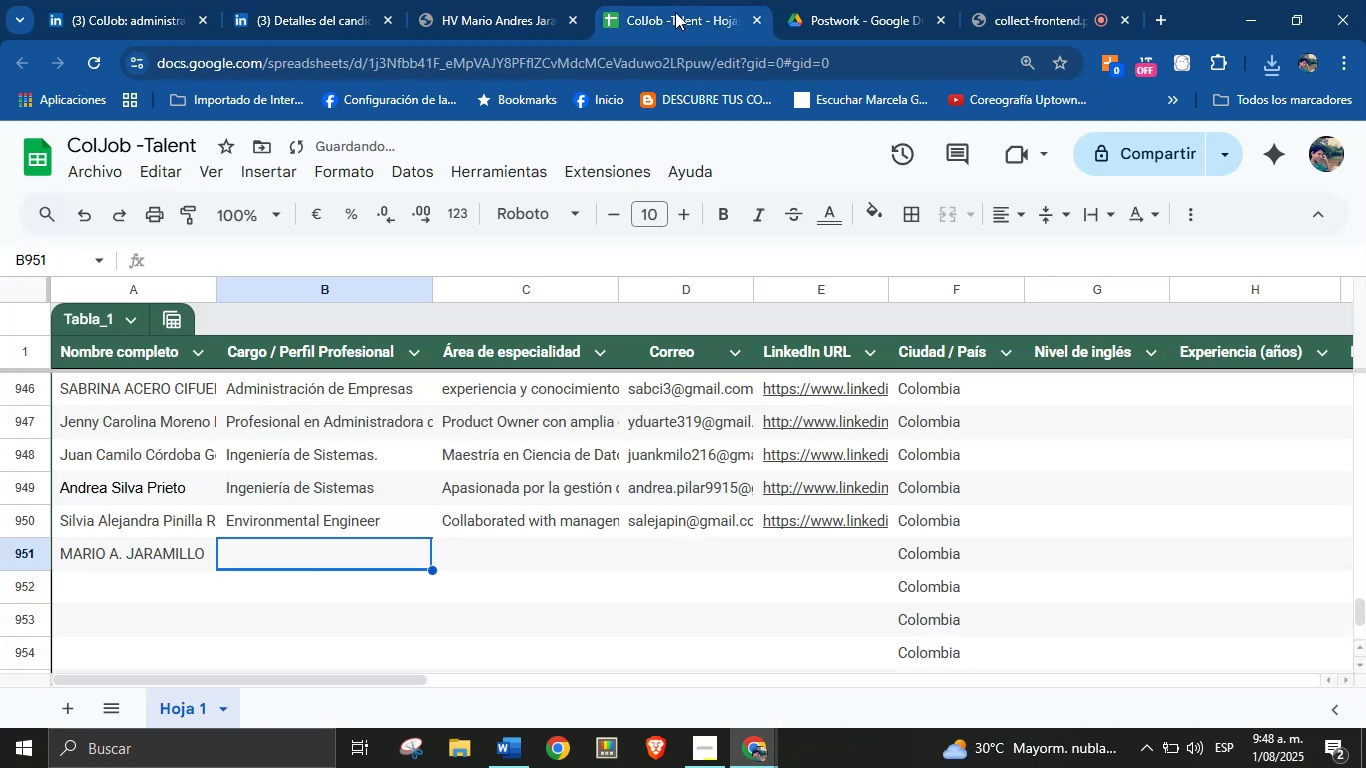 
key(Control+V)
 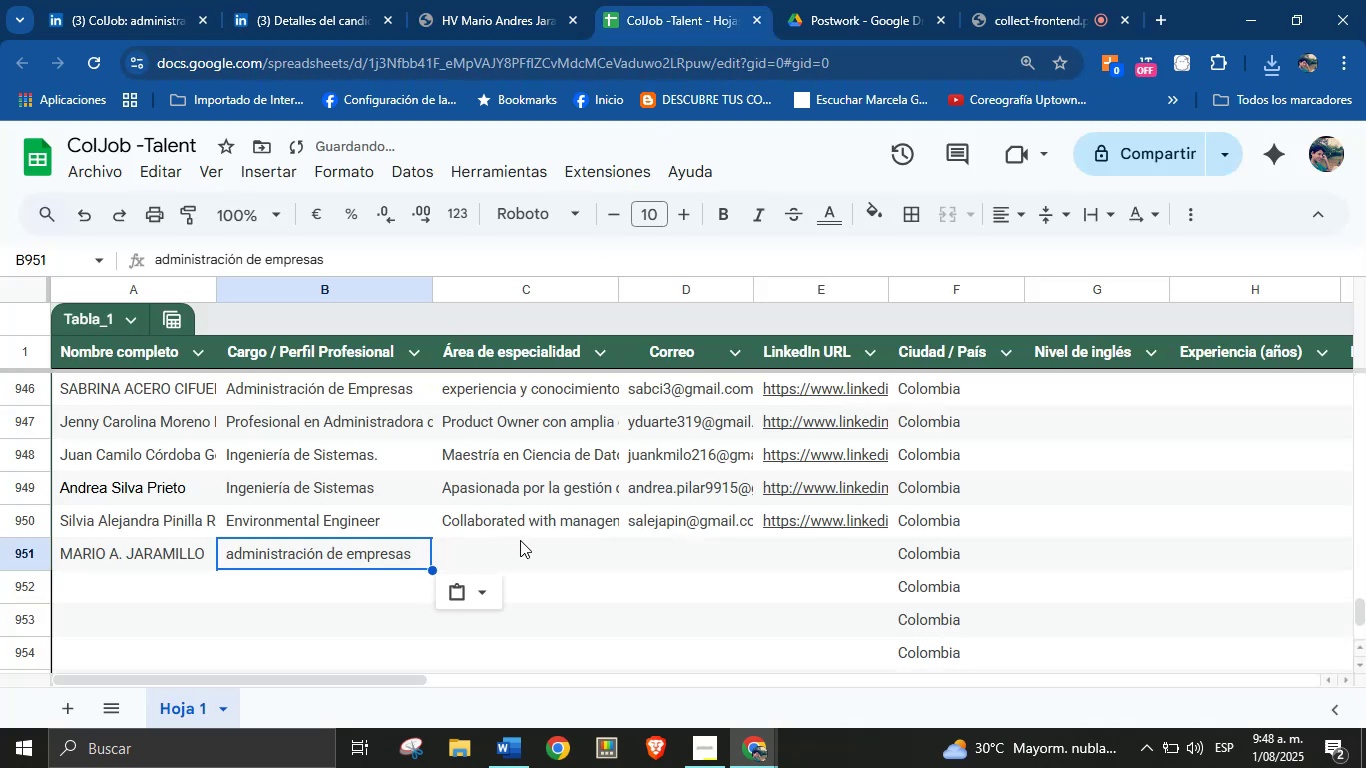 
left_click([526, 547])
 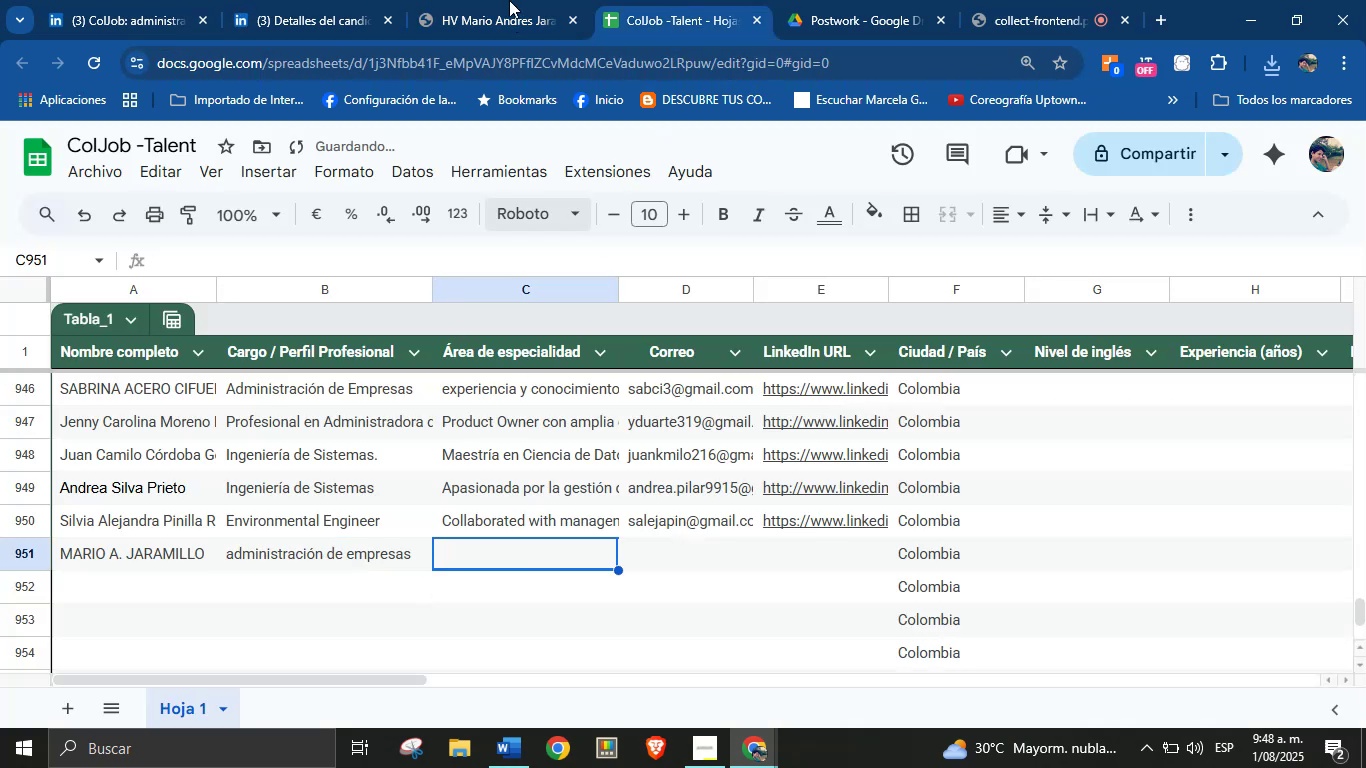 
left_click([506, 0])
 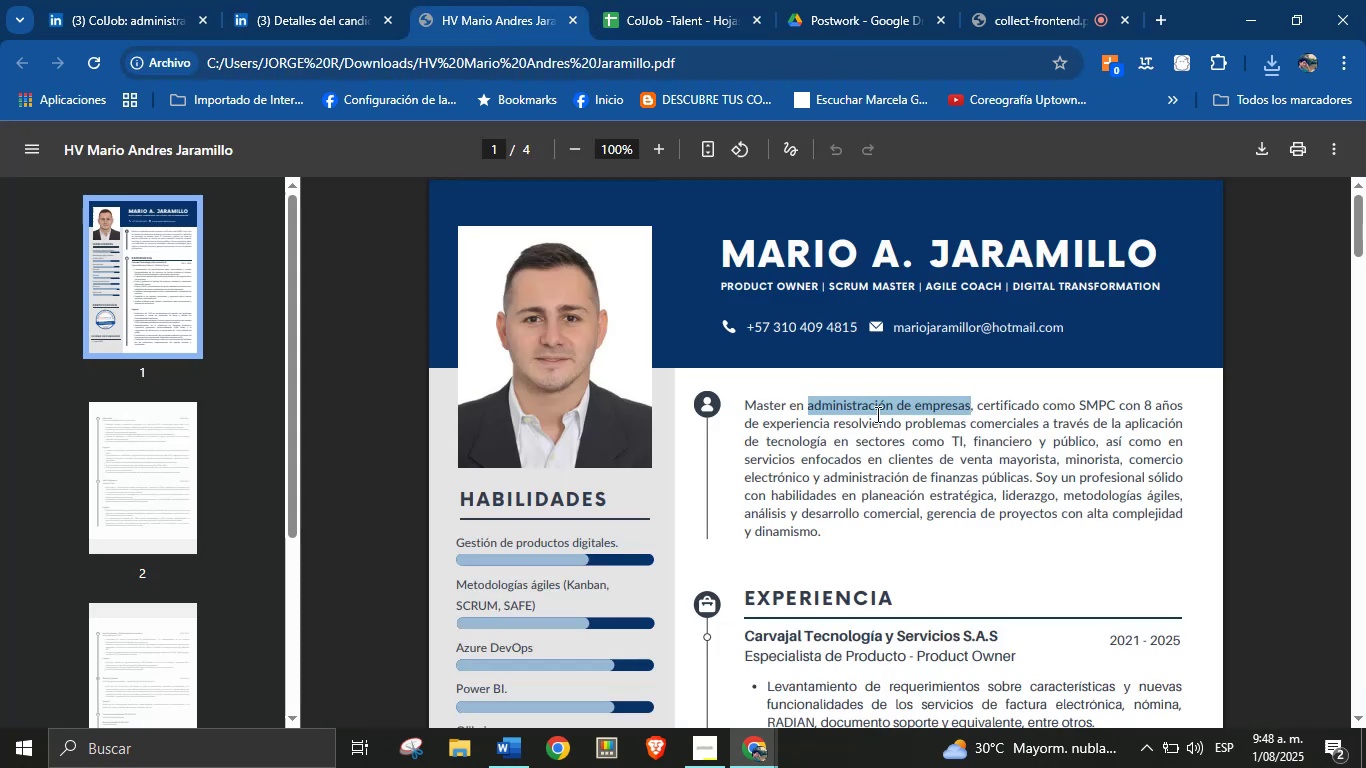 
left_click([890, 432])
 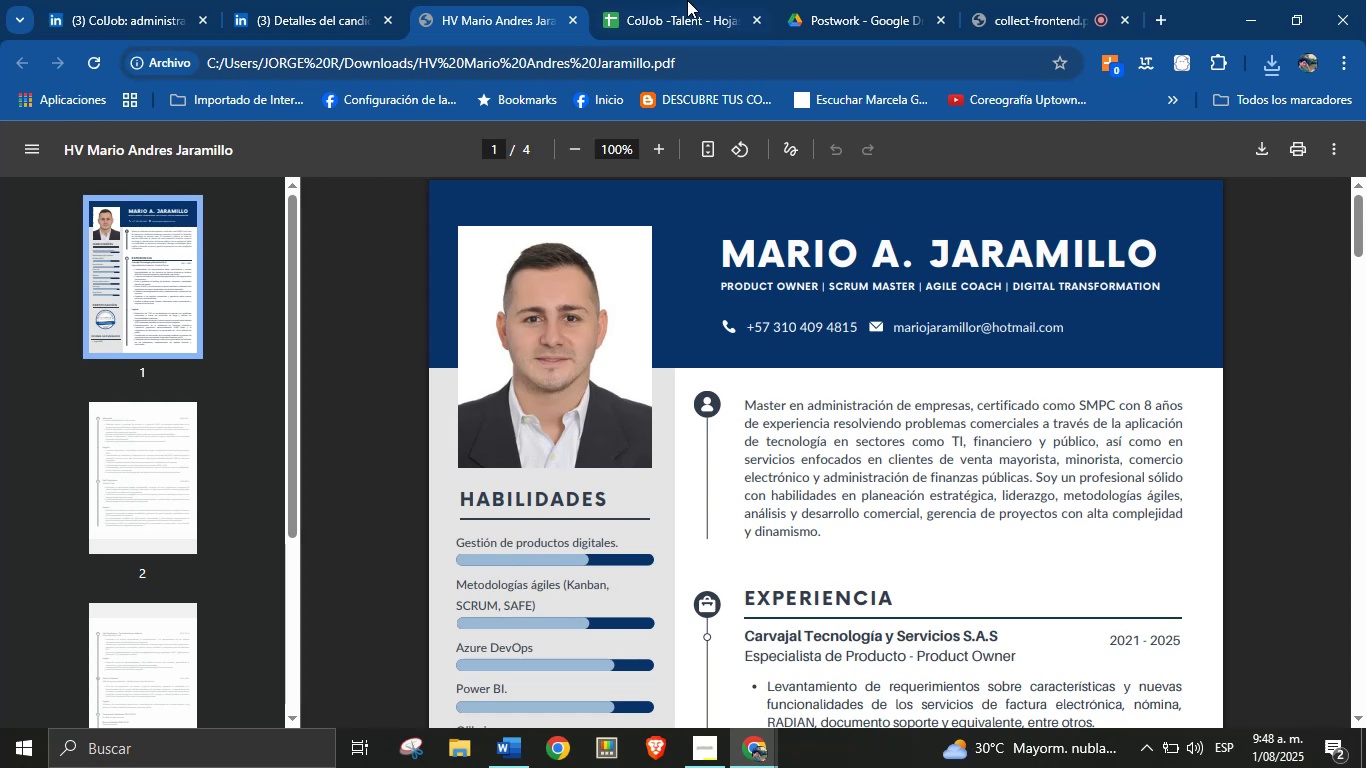 
left_click([682, 0])
 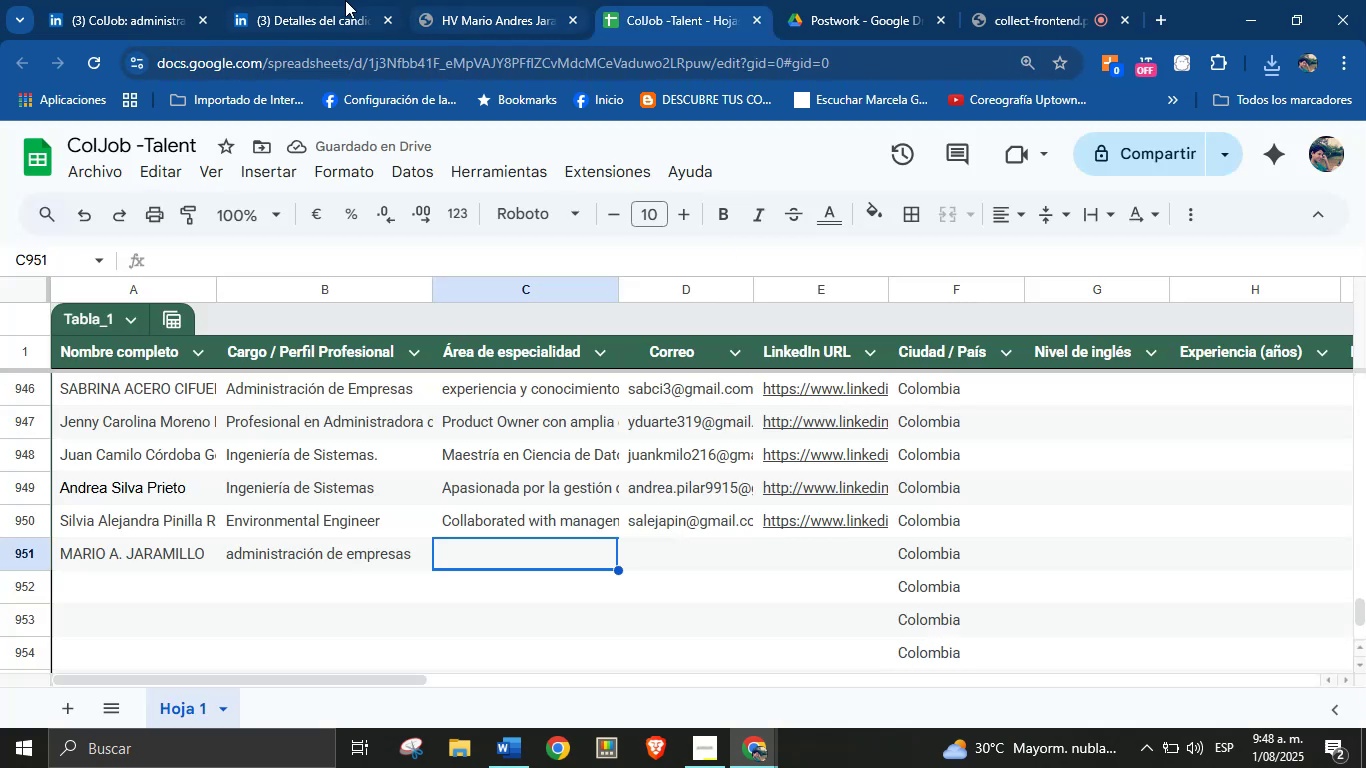 
left_click([460, 0])
 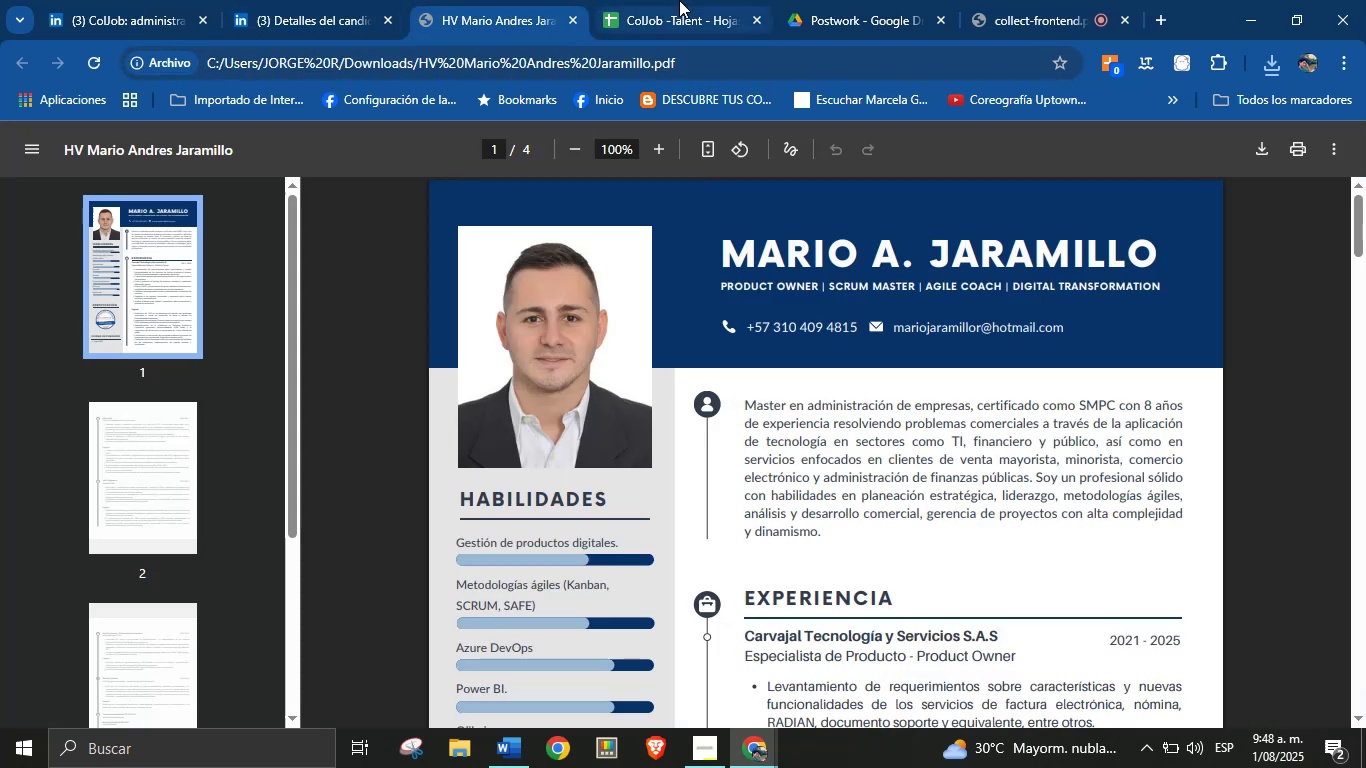 
left_click([880, 403])
 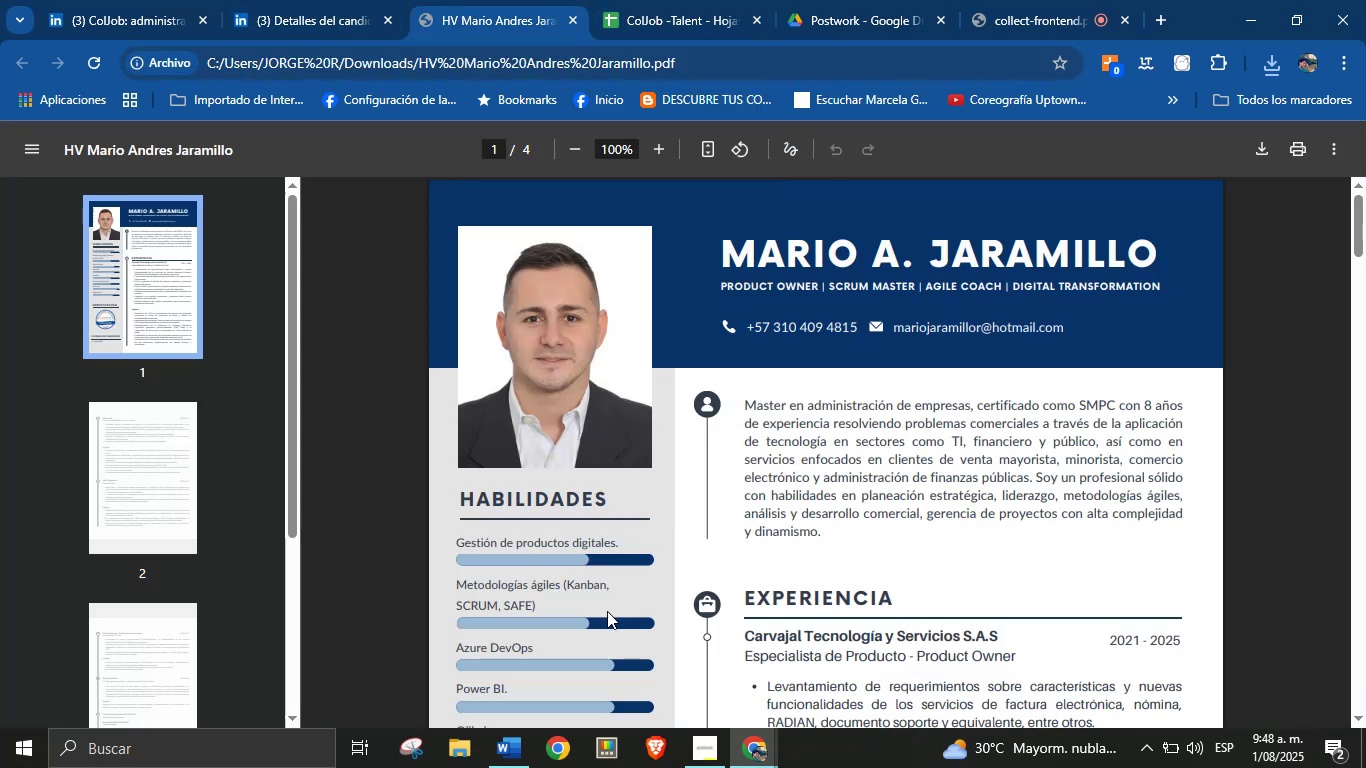 
scroll: coordinate [814, 549], scroll_direction: down, amount: 8.0
 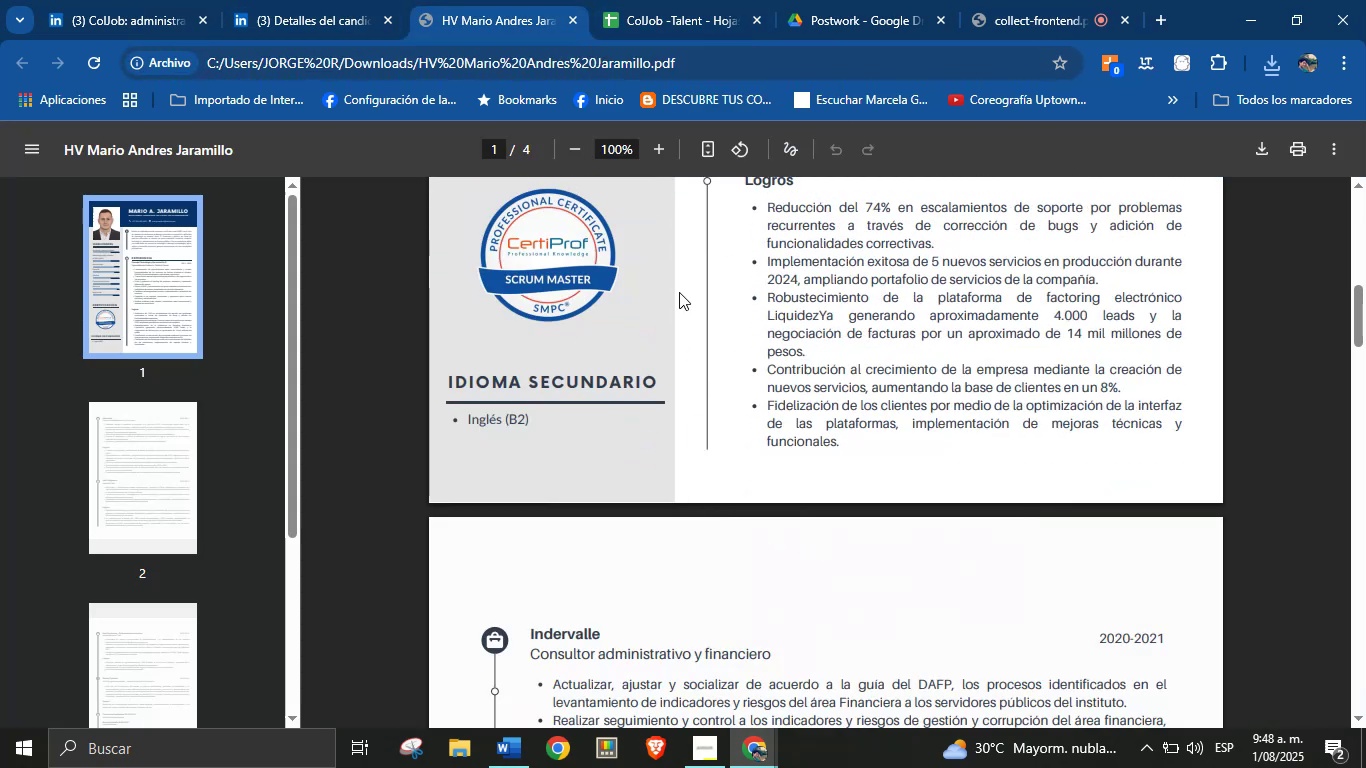 
scroll: coordinate [921, 387], scroll_direction: up, amount: 6.0
 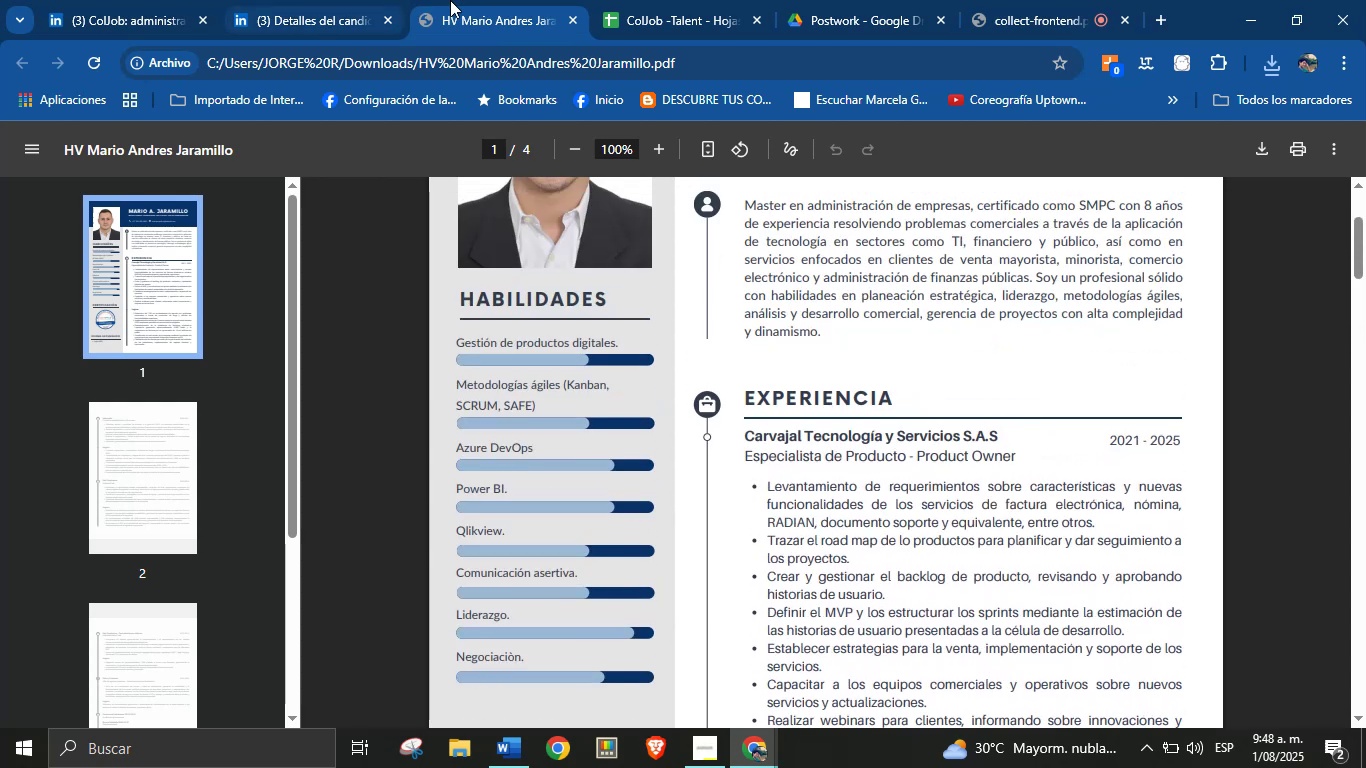 
left_click([665, 0])
 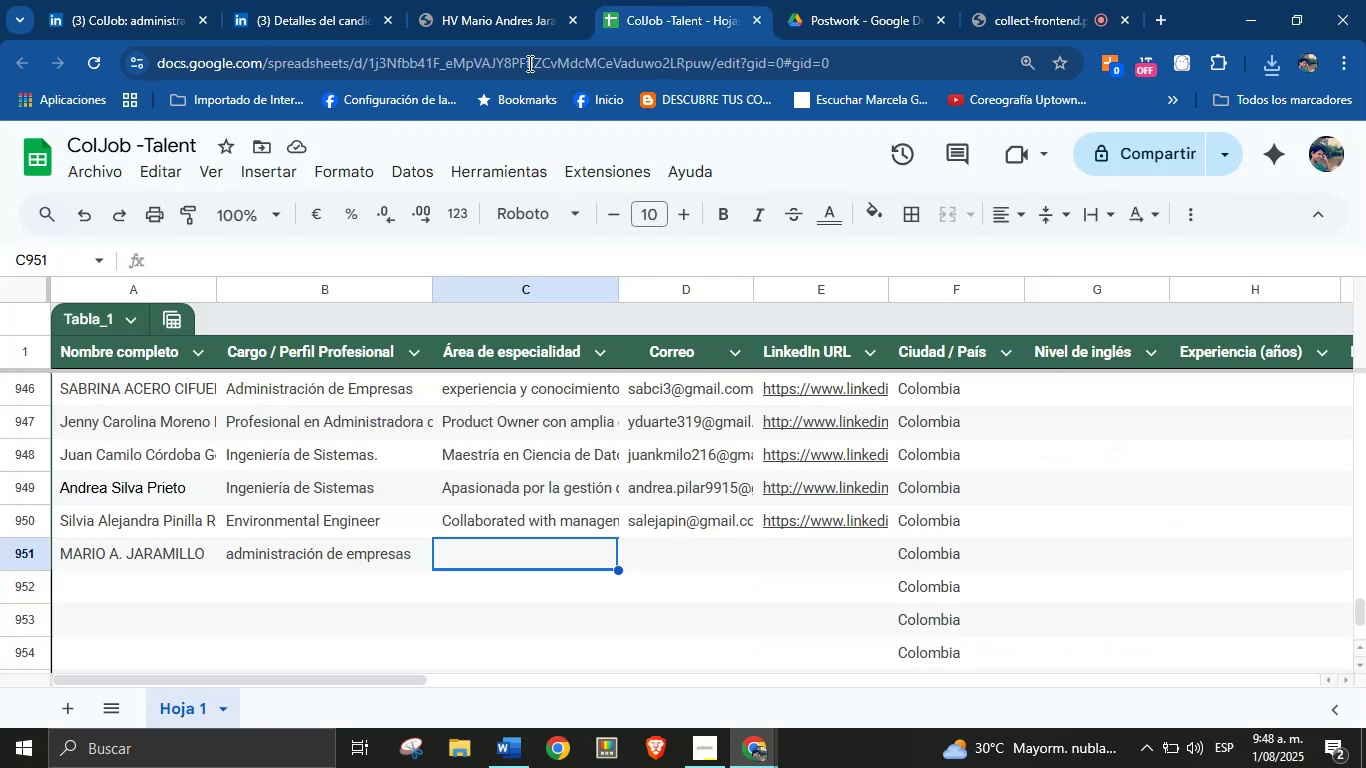 
left_click([498, 0])
 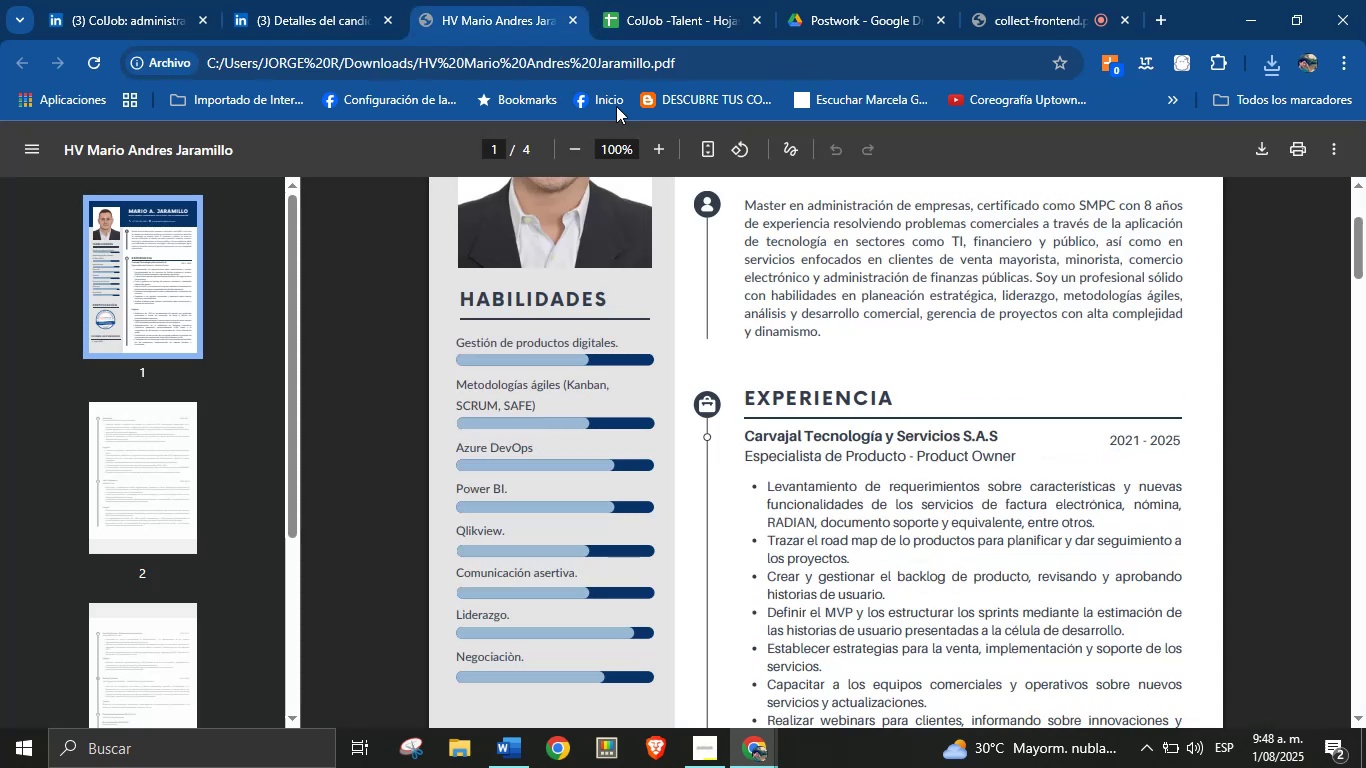 
scroll: coordinate [793, 297], scroll_direction: up, amount: 1.0
 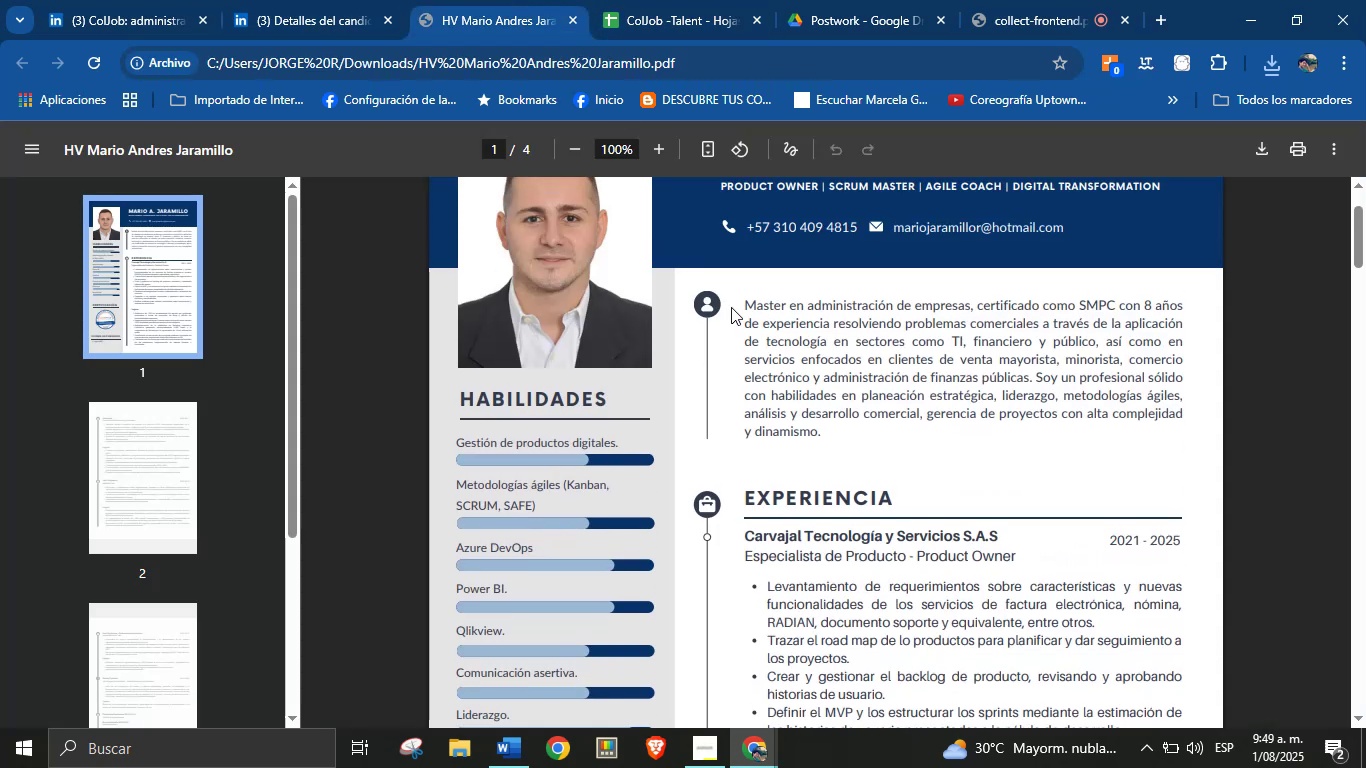 
left_click_drag(start_coordinate=[744, 309], to_coordinate=[961, 338])
 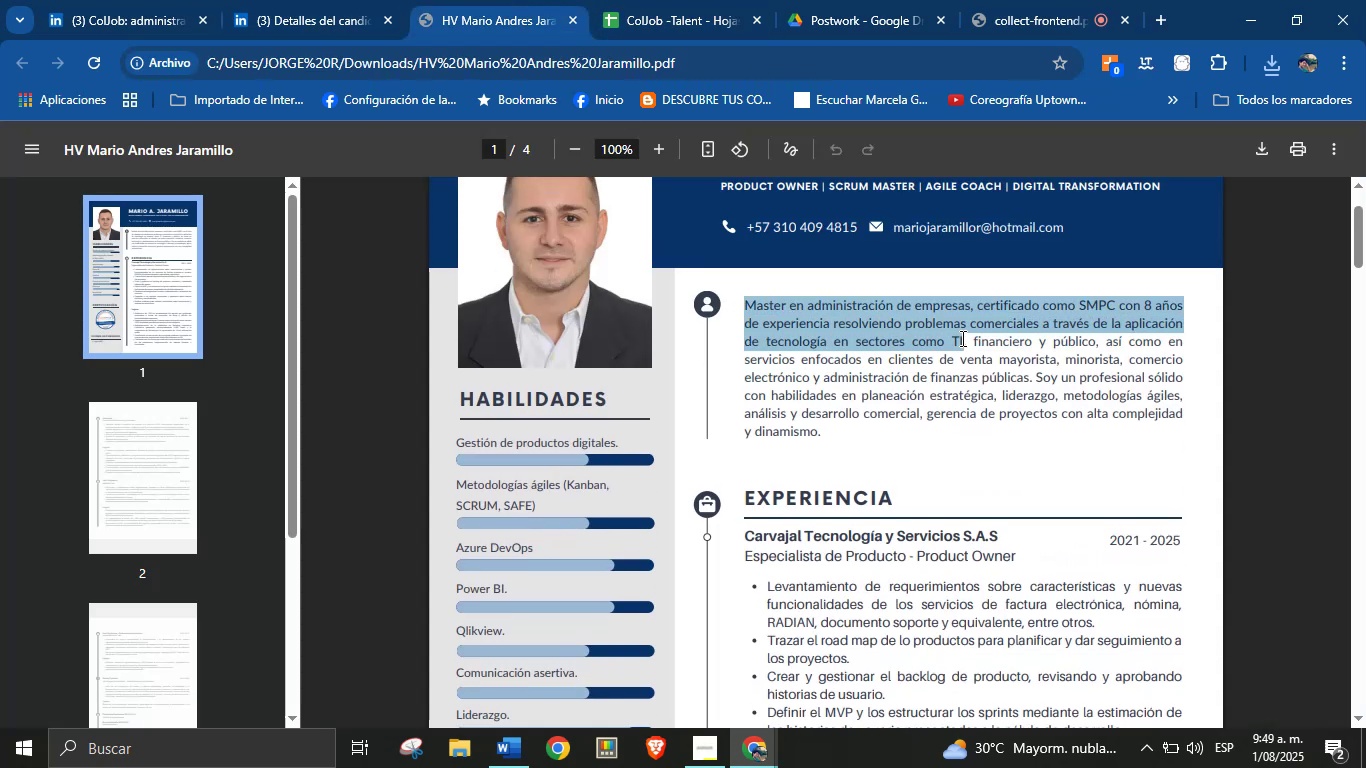 
key(Control+C)
 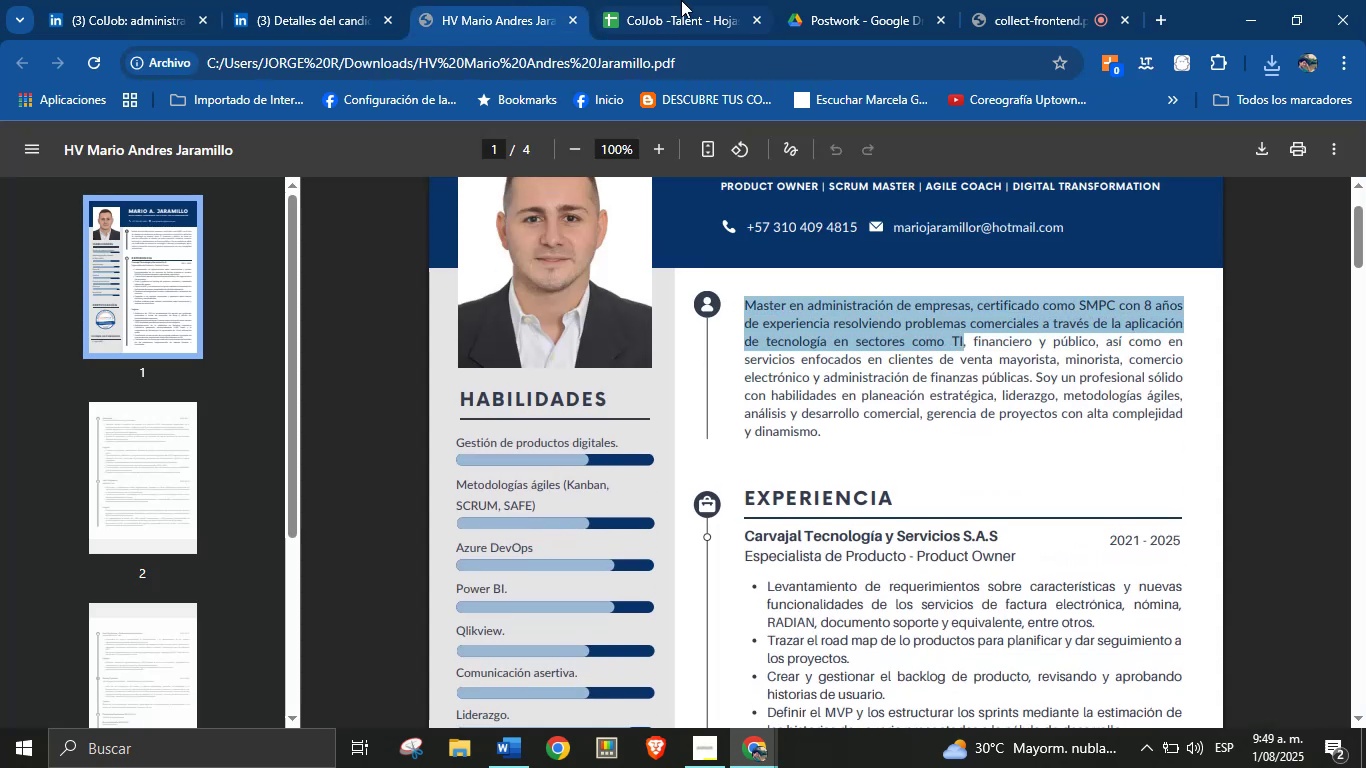 
left_click([664, 0])
 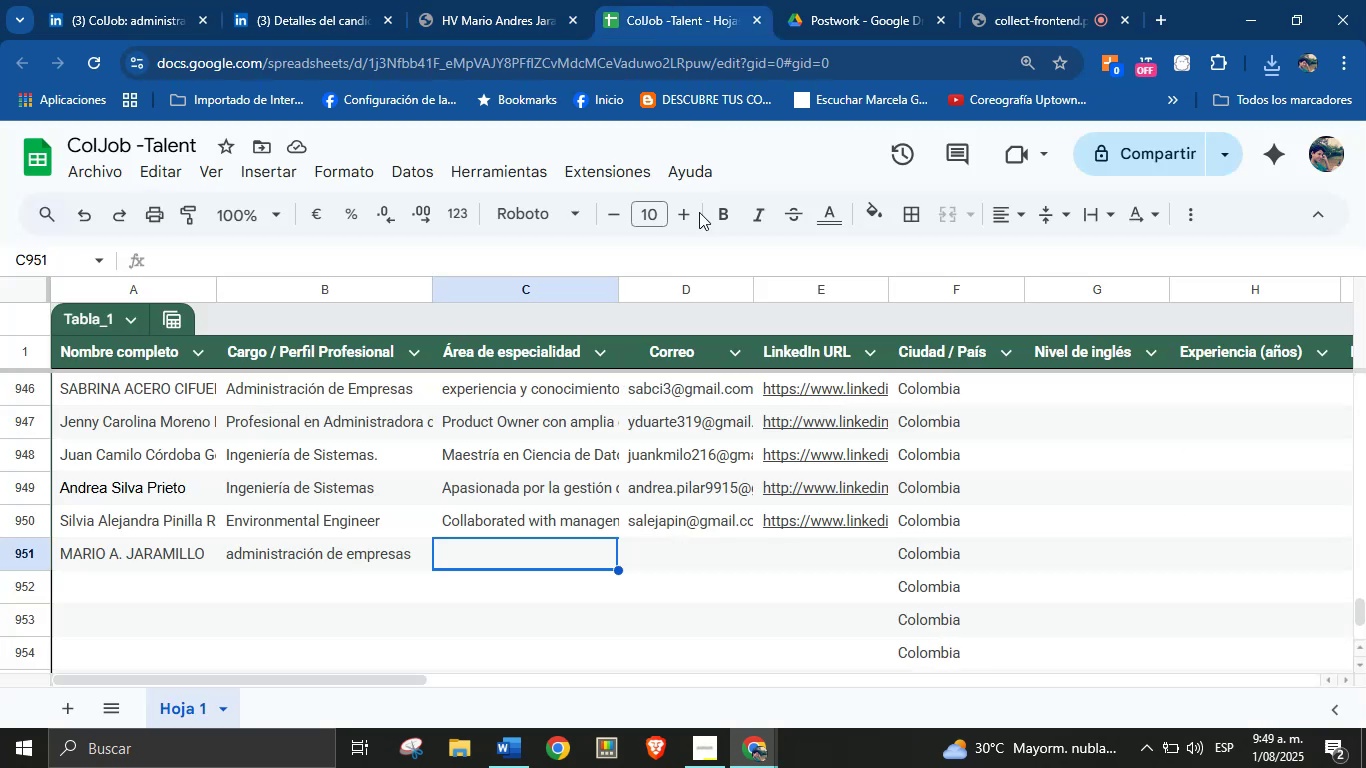 
key(Control+V)
 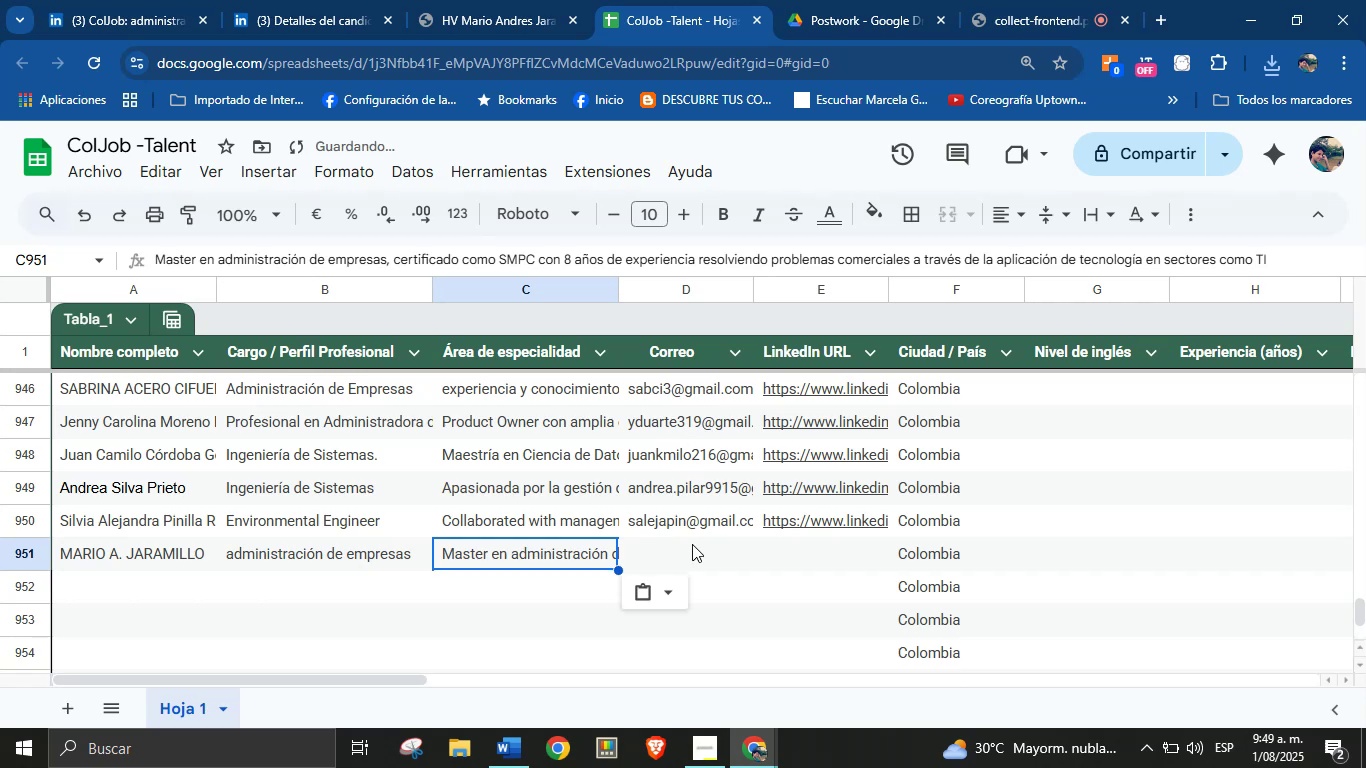 
left_click([692, 547])
 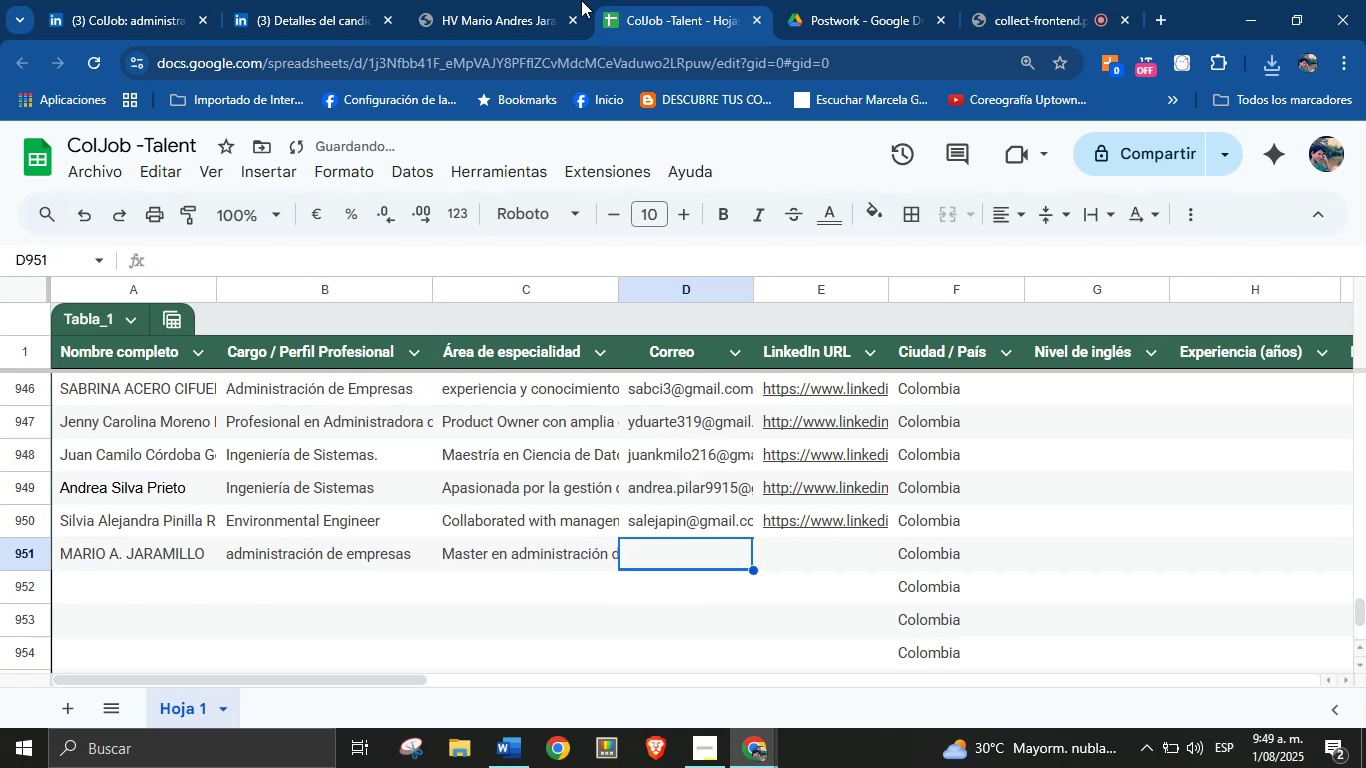 
left_click([536, 0])
 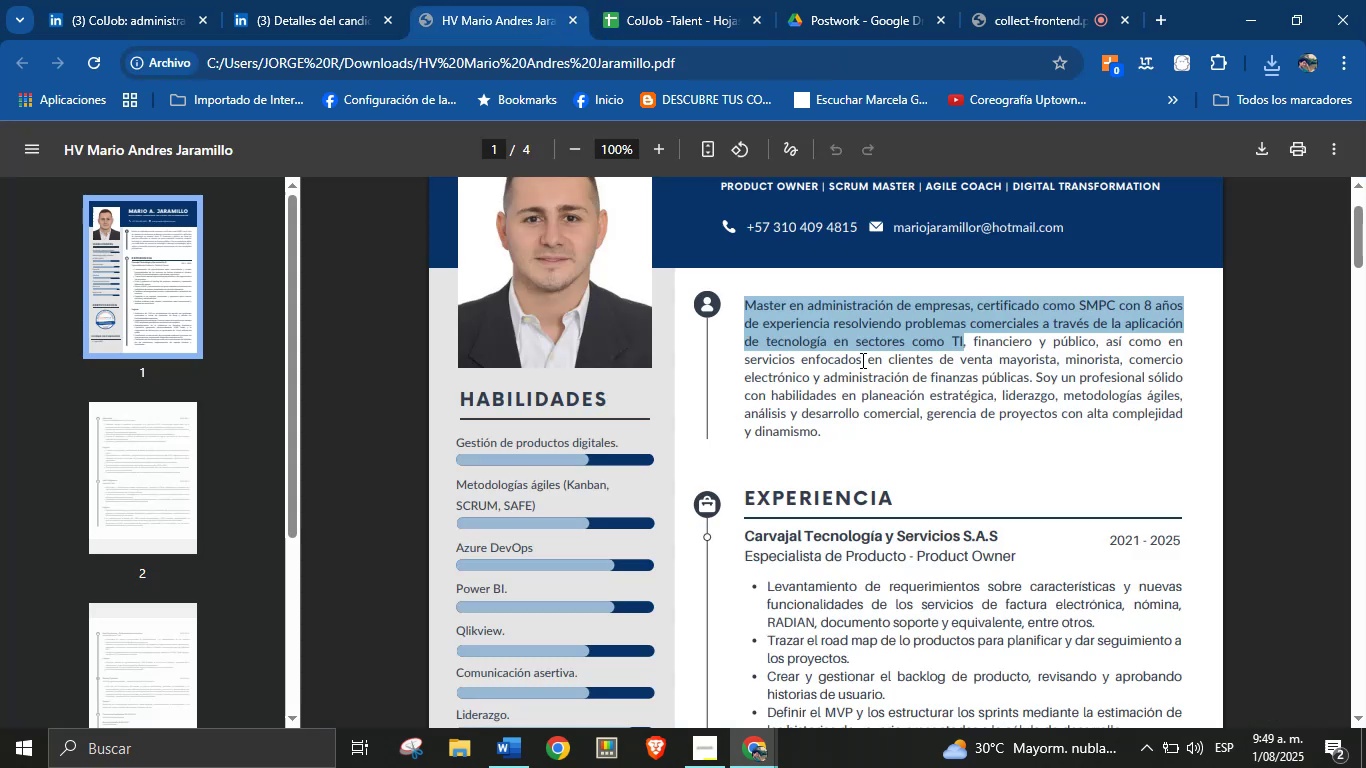 
left_click([862, 367])
 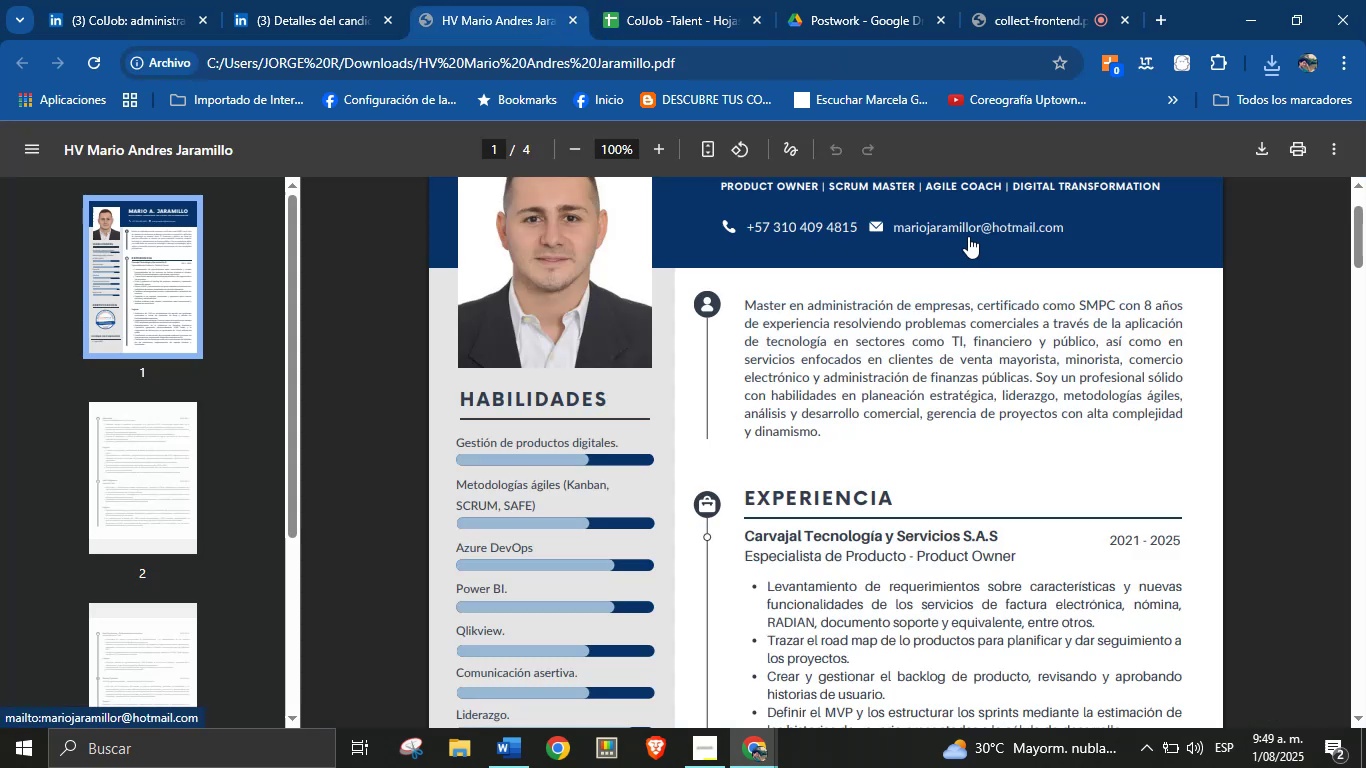 
right_click([968, 230])
 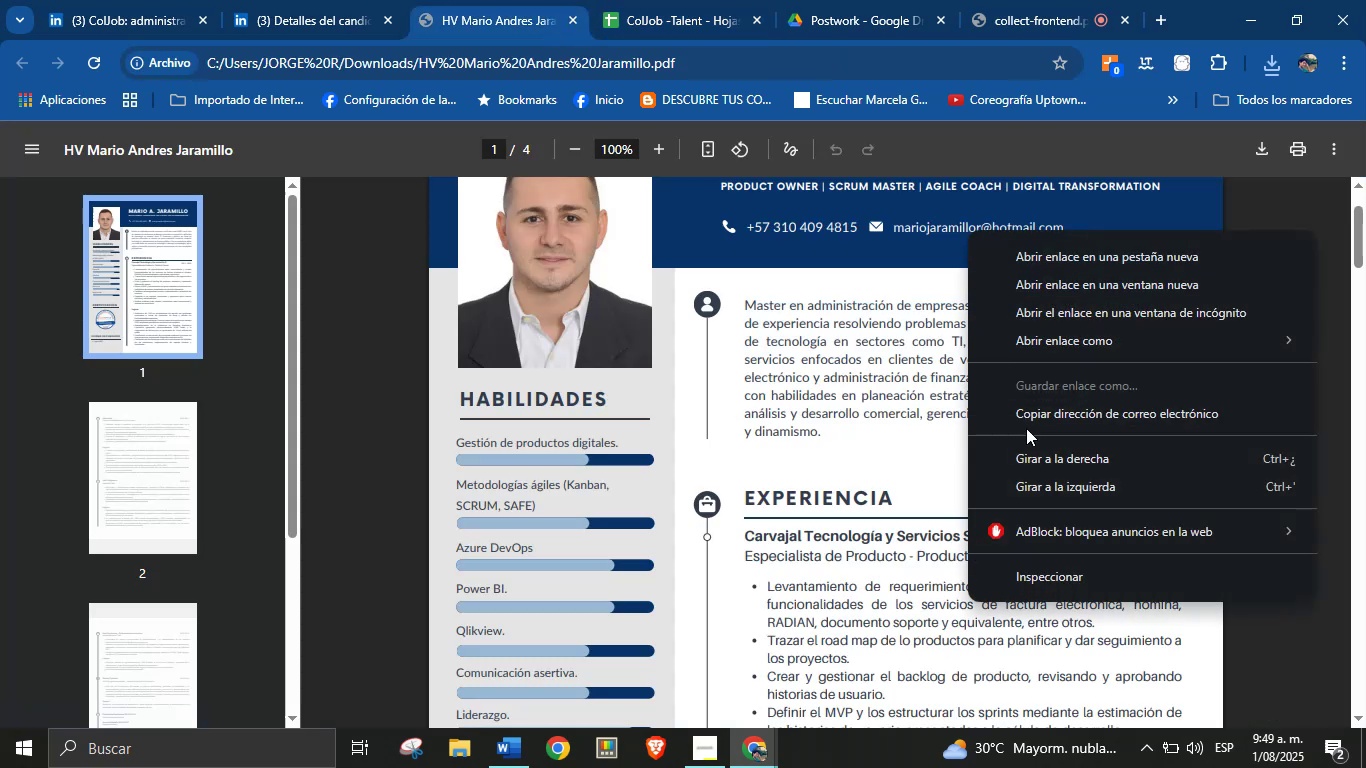 
left_click([1033, 418])
 